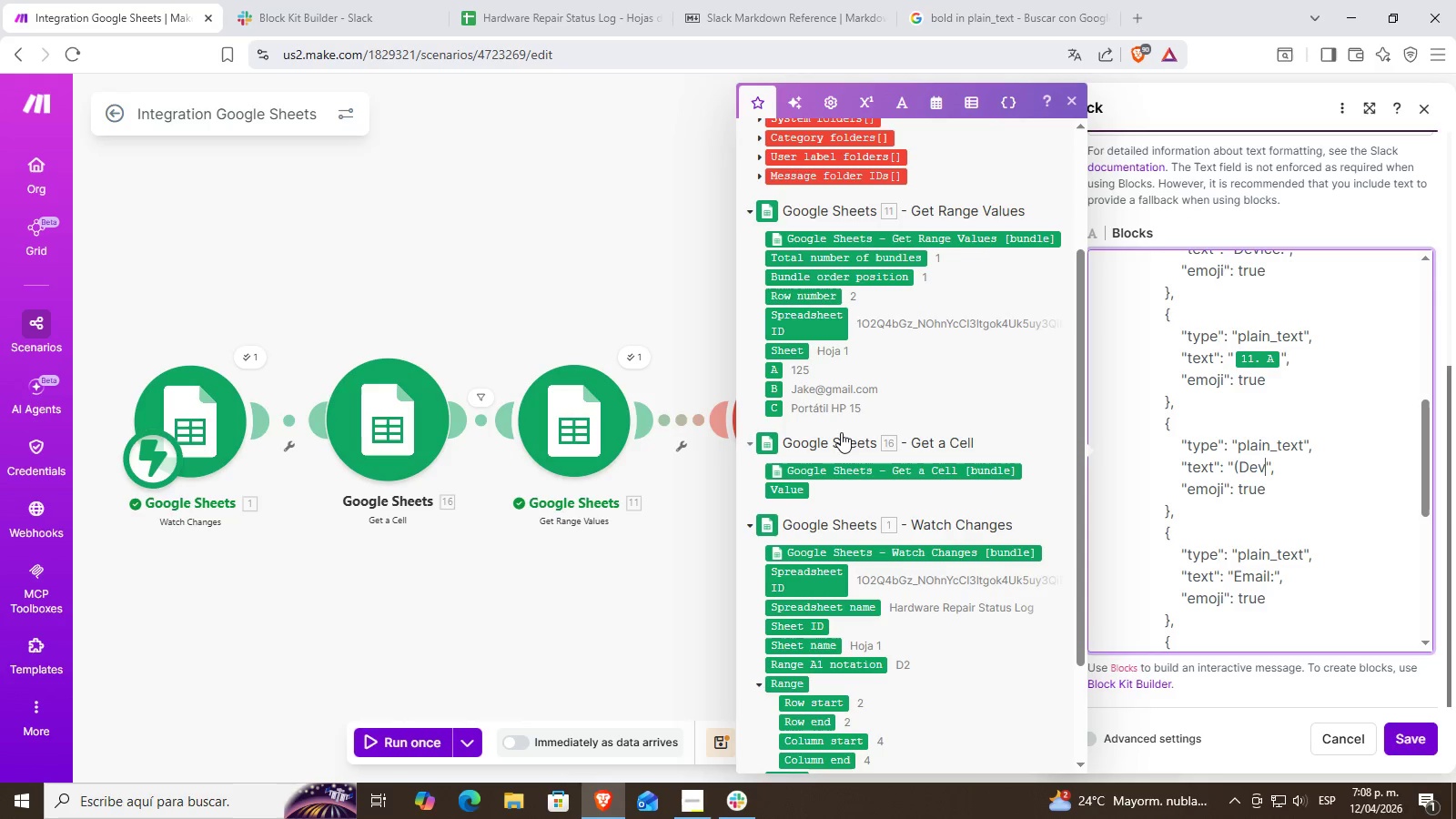 
key(Backspace)
 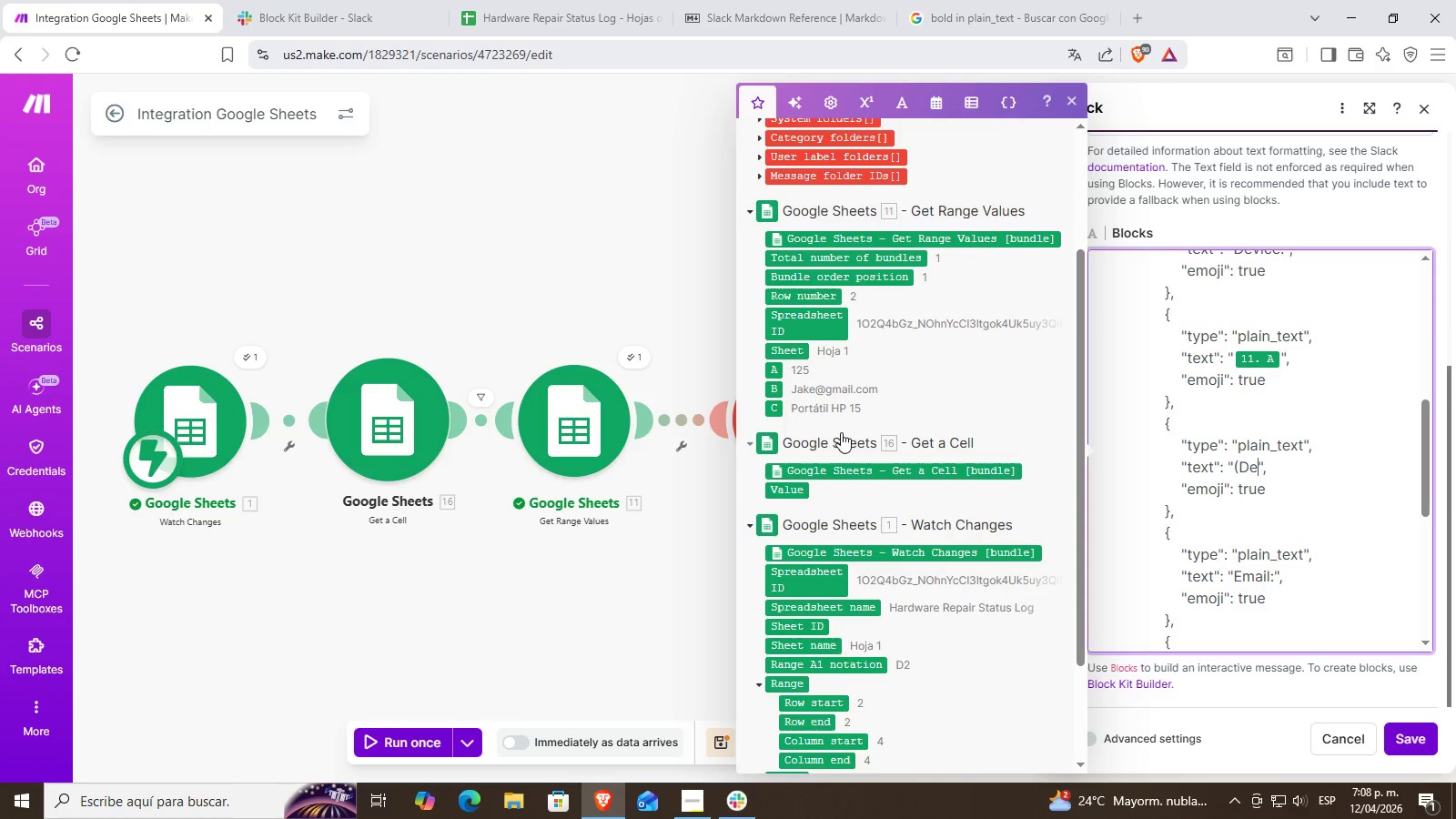 
key(Backspace)
 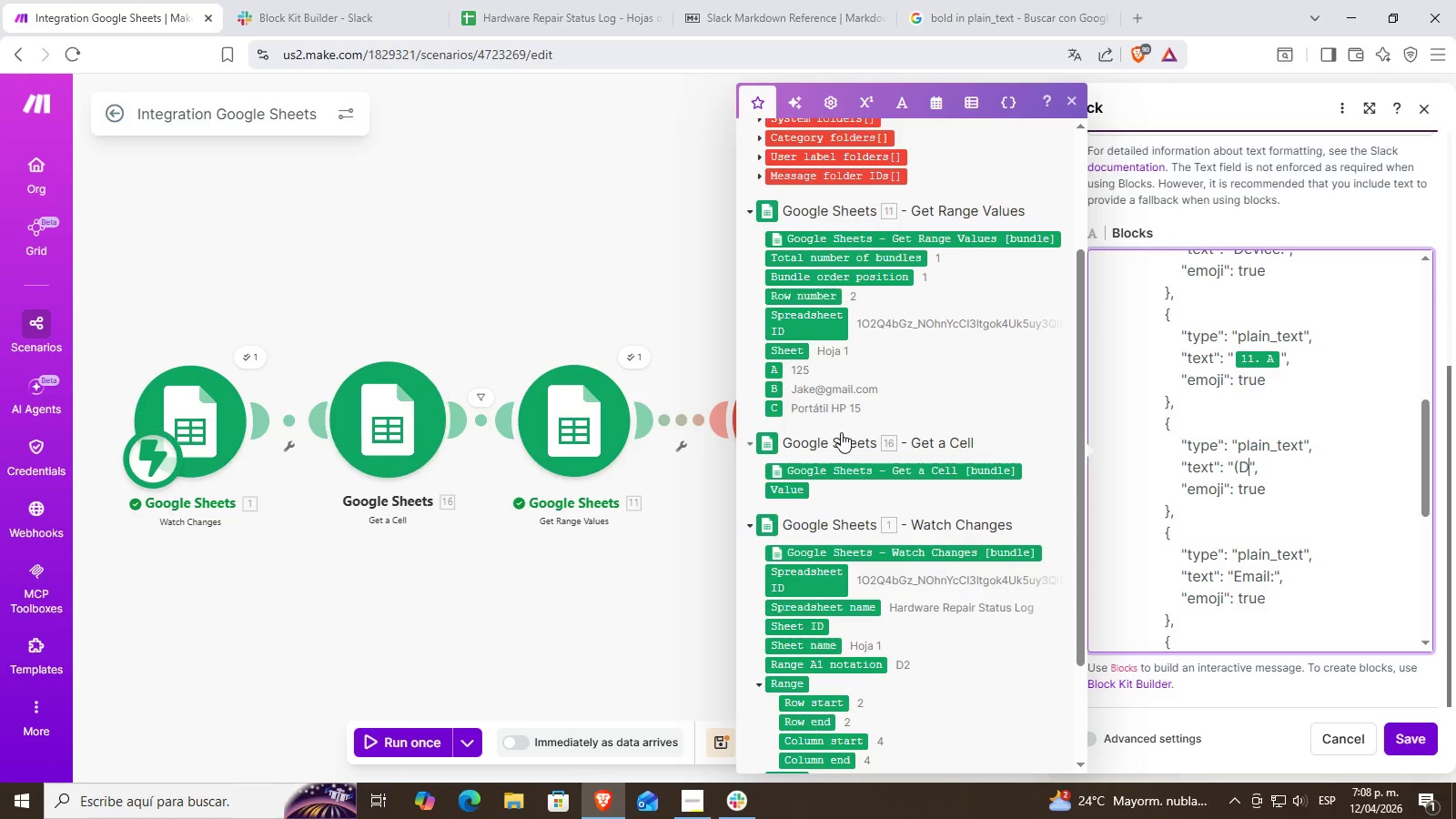 
key(Backspace)
 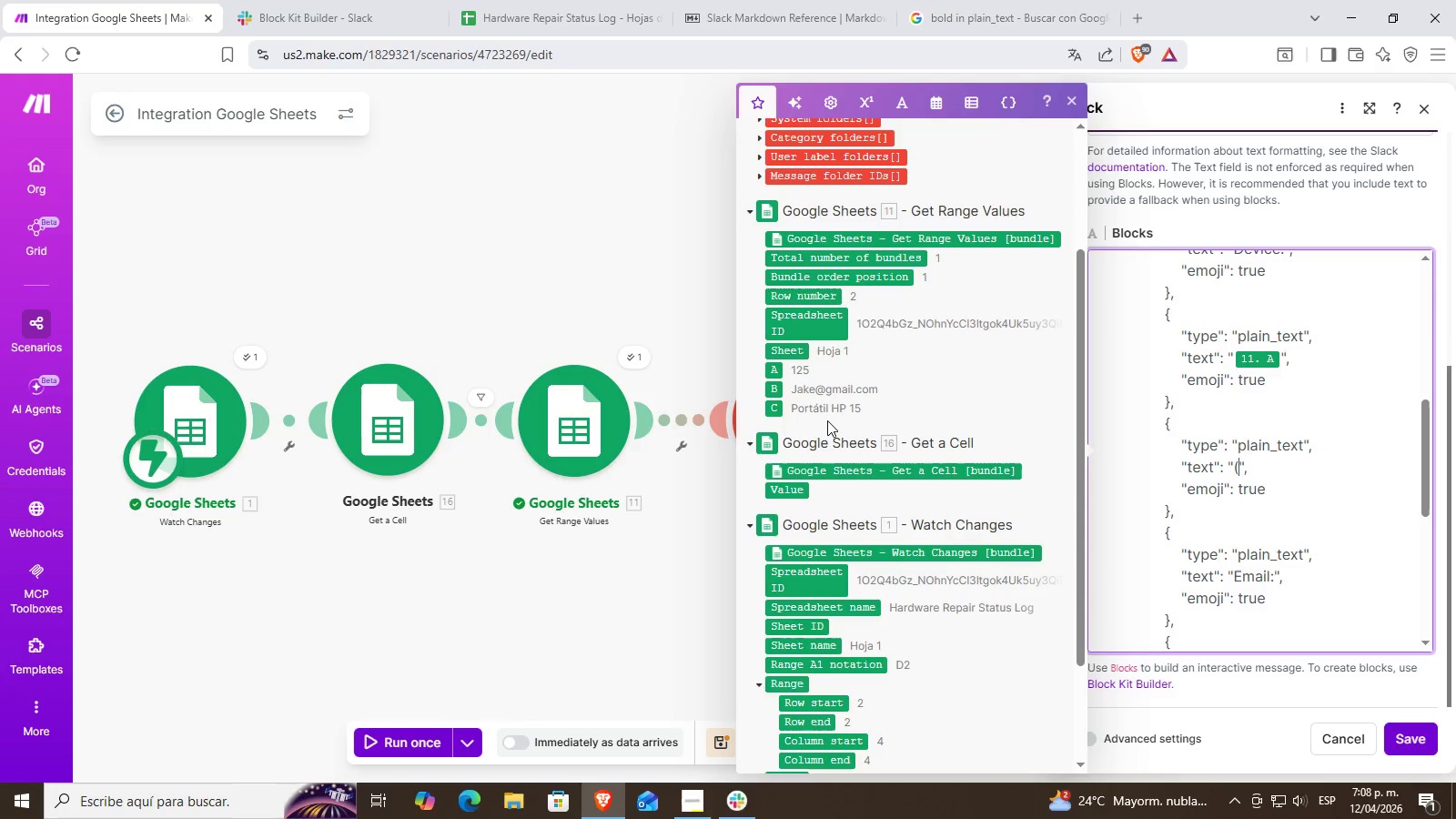 
key(Backspace)
 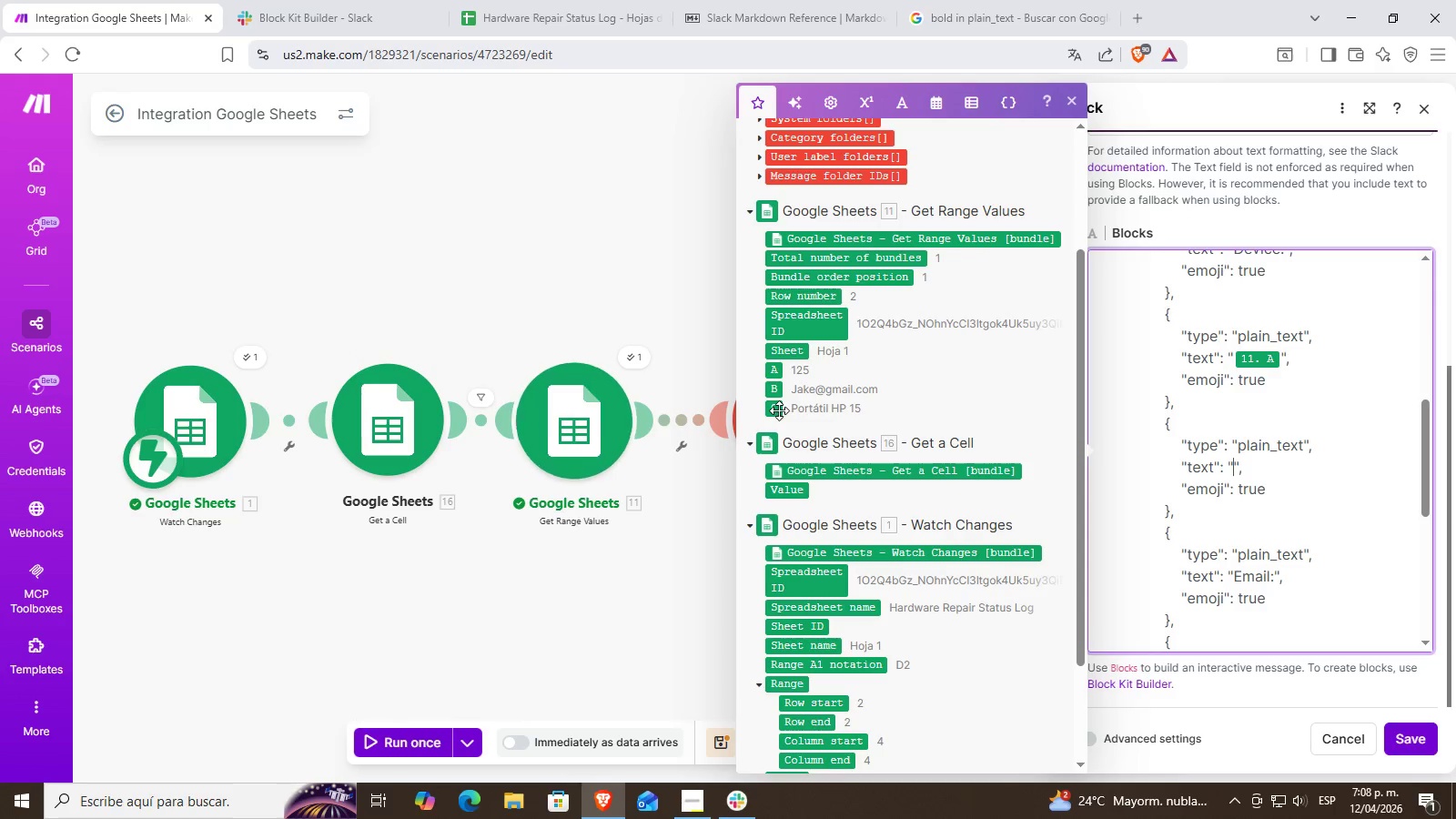 
left_click([777, 410])
 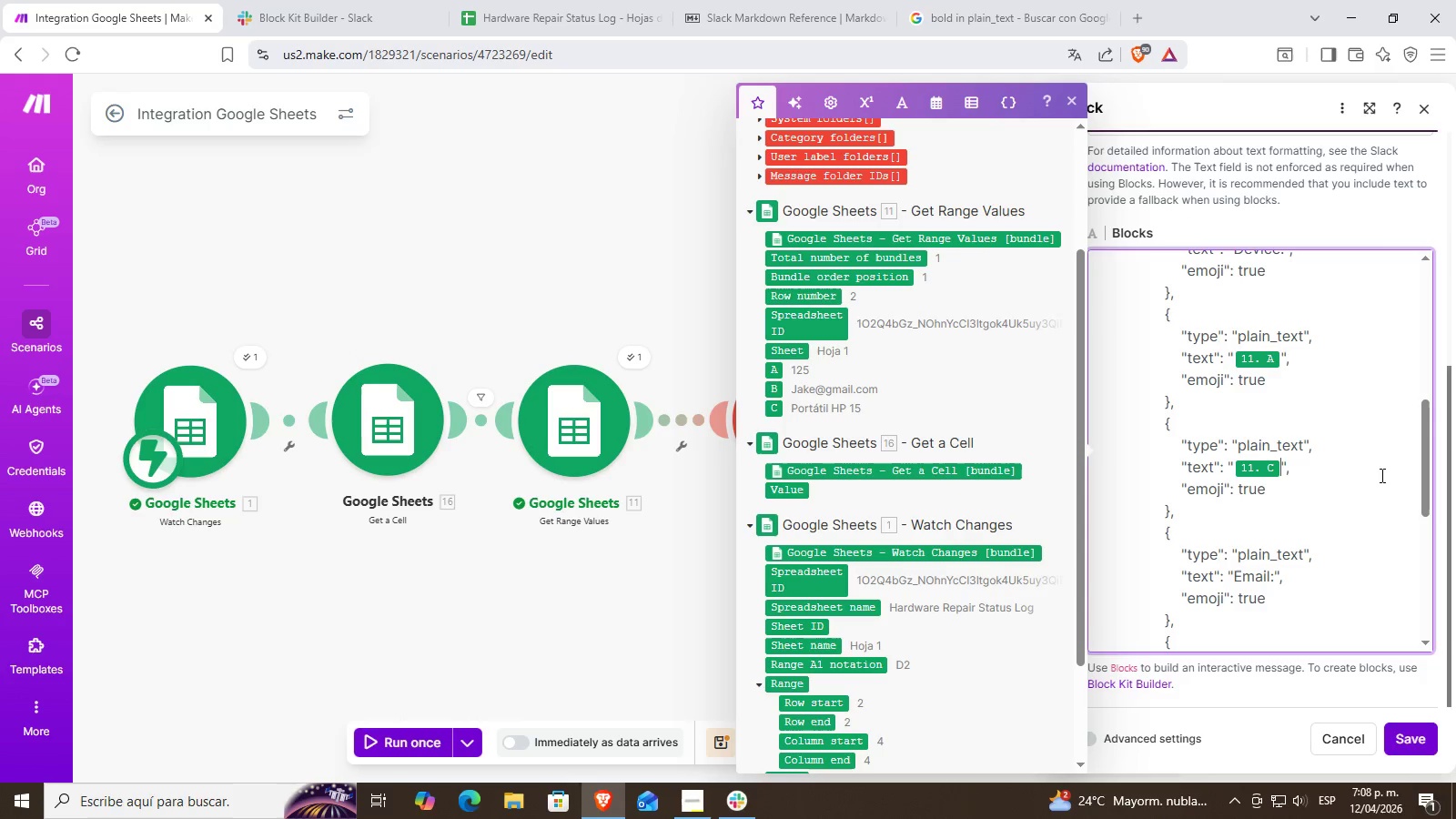 
scroll: coordinate [1330, 521], scroll_direction: down, amount: 1.0
 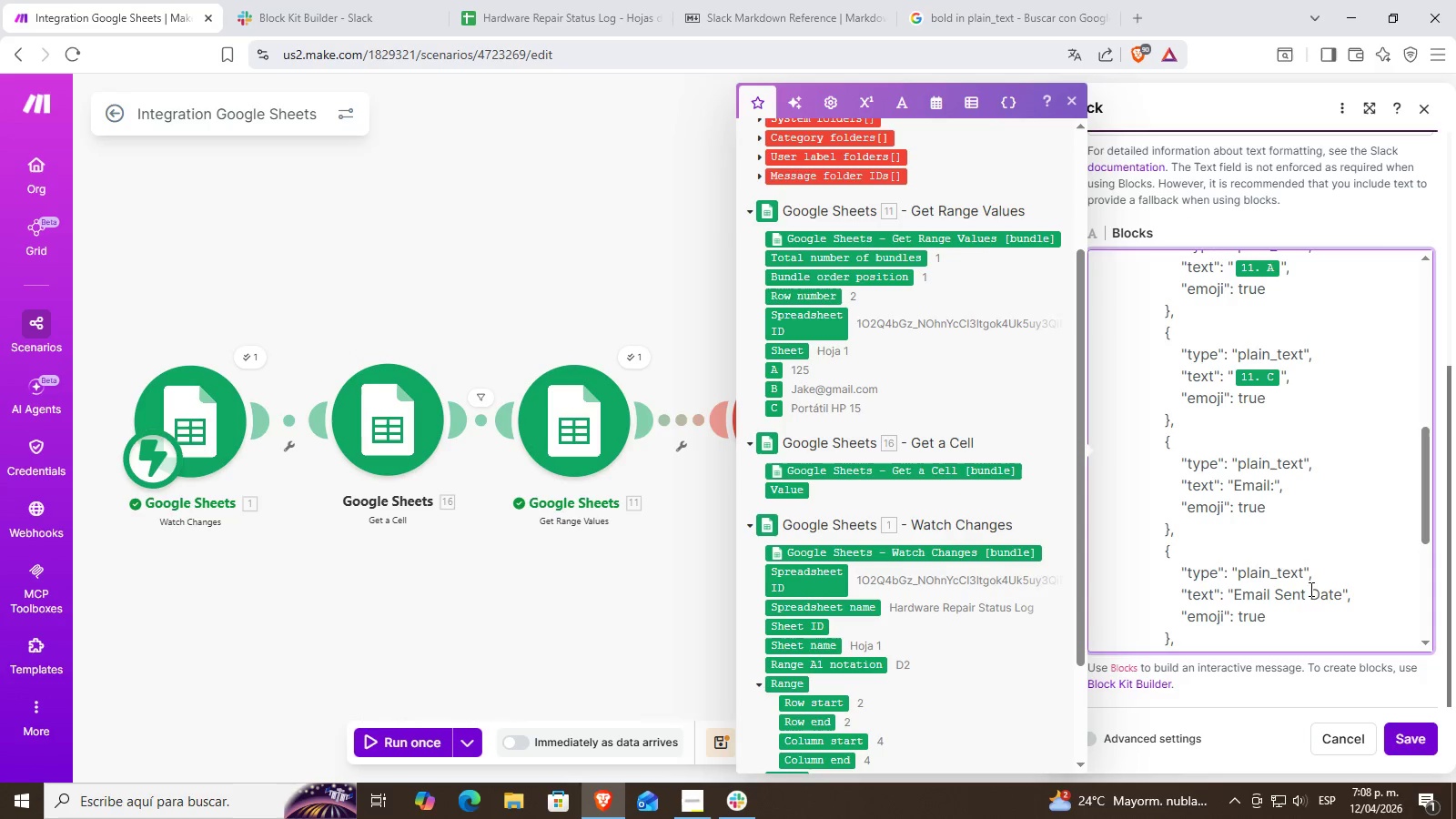 
double_click([1346, 591])
 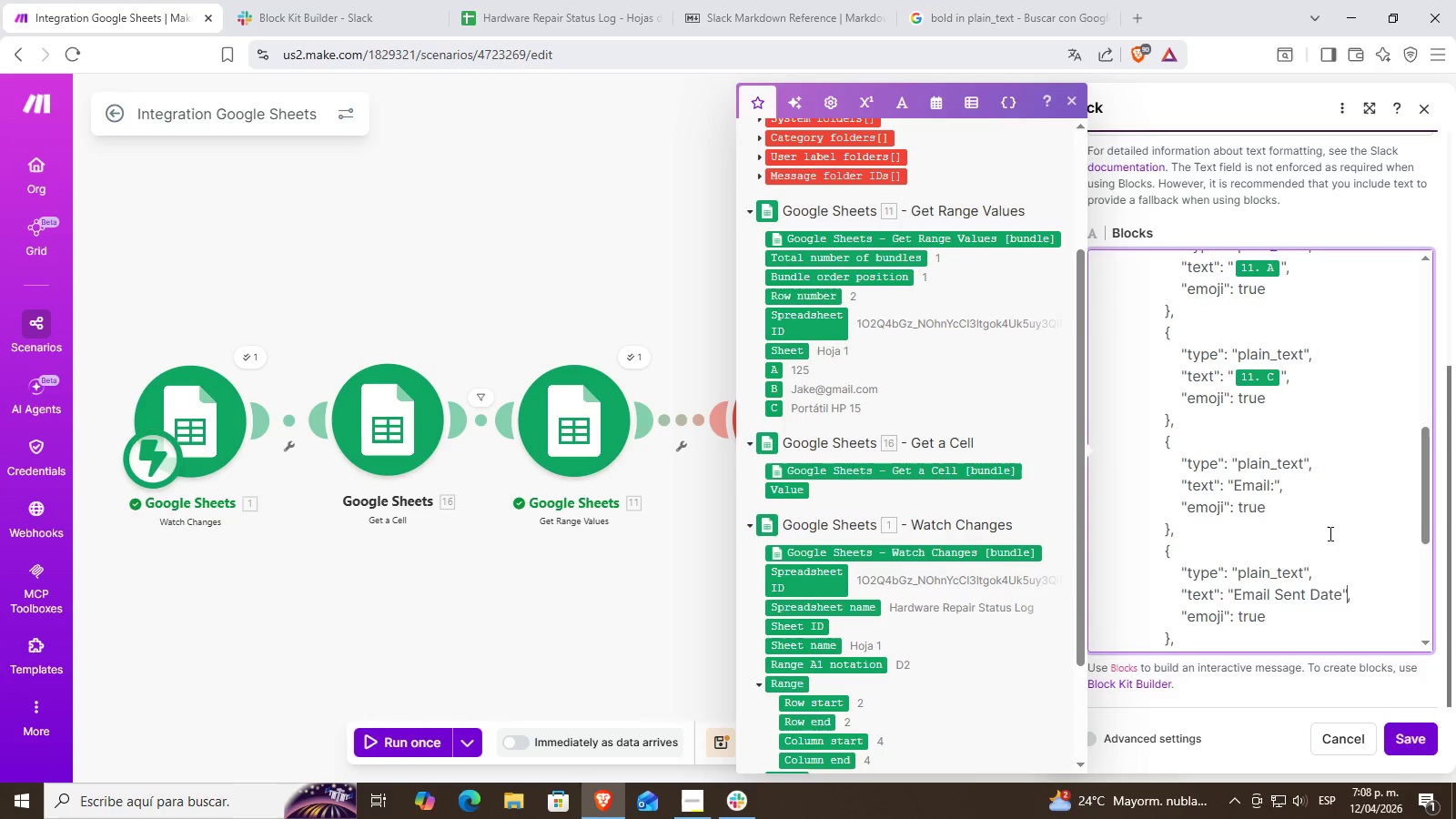 
scroll: coordinate [1329, 533], scroll_direction: down, amount: 2.0
 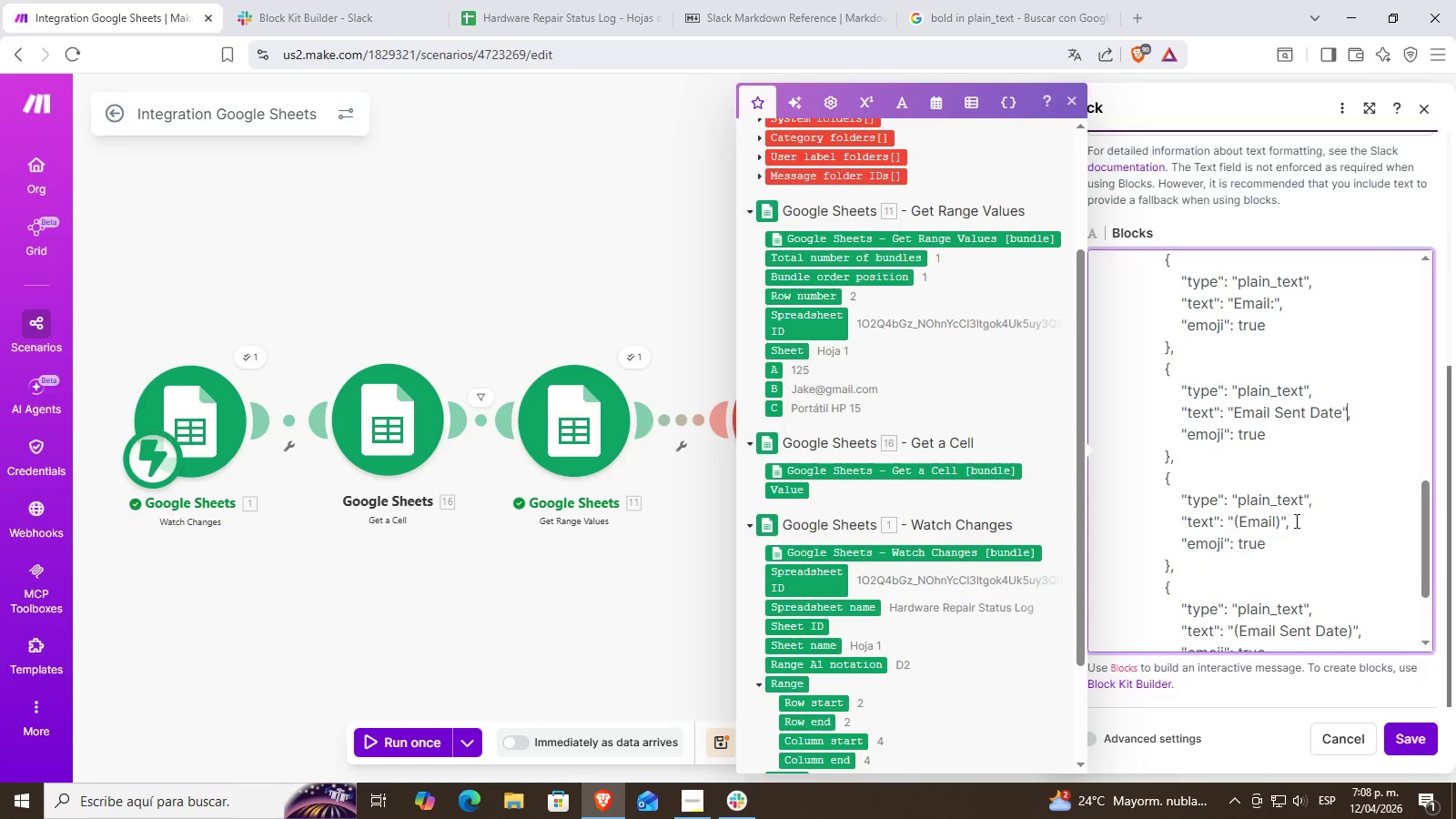 
left_click([1280, 524])
 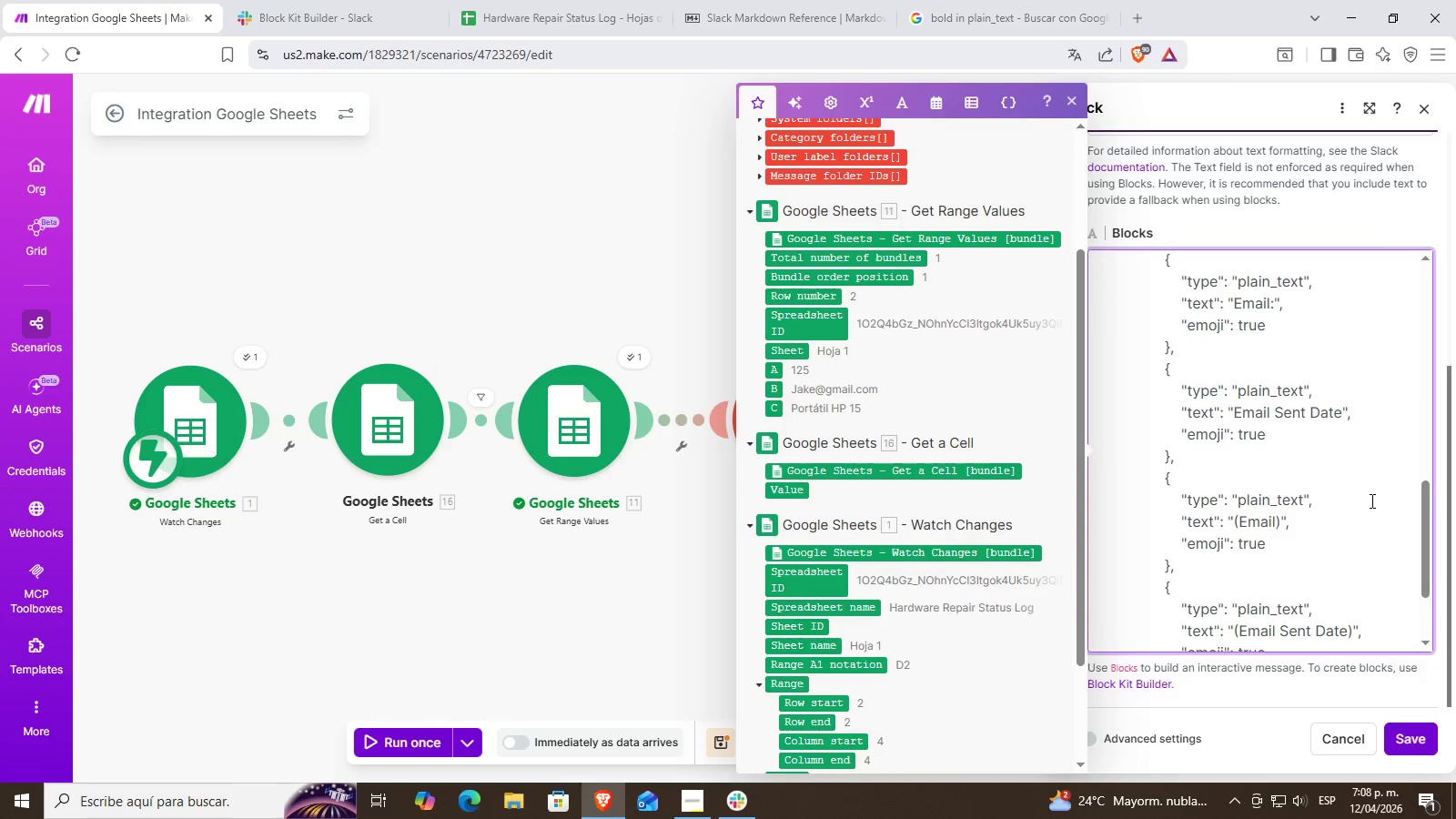 
key(Backspace)
 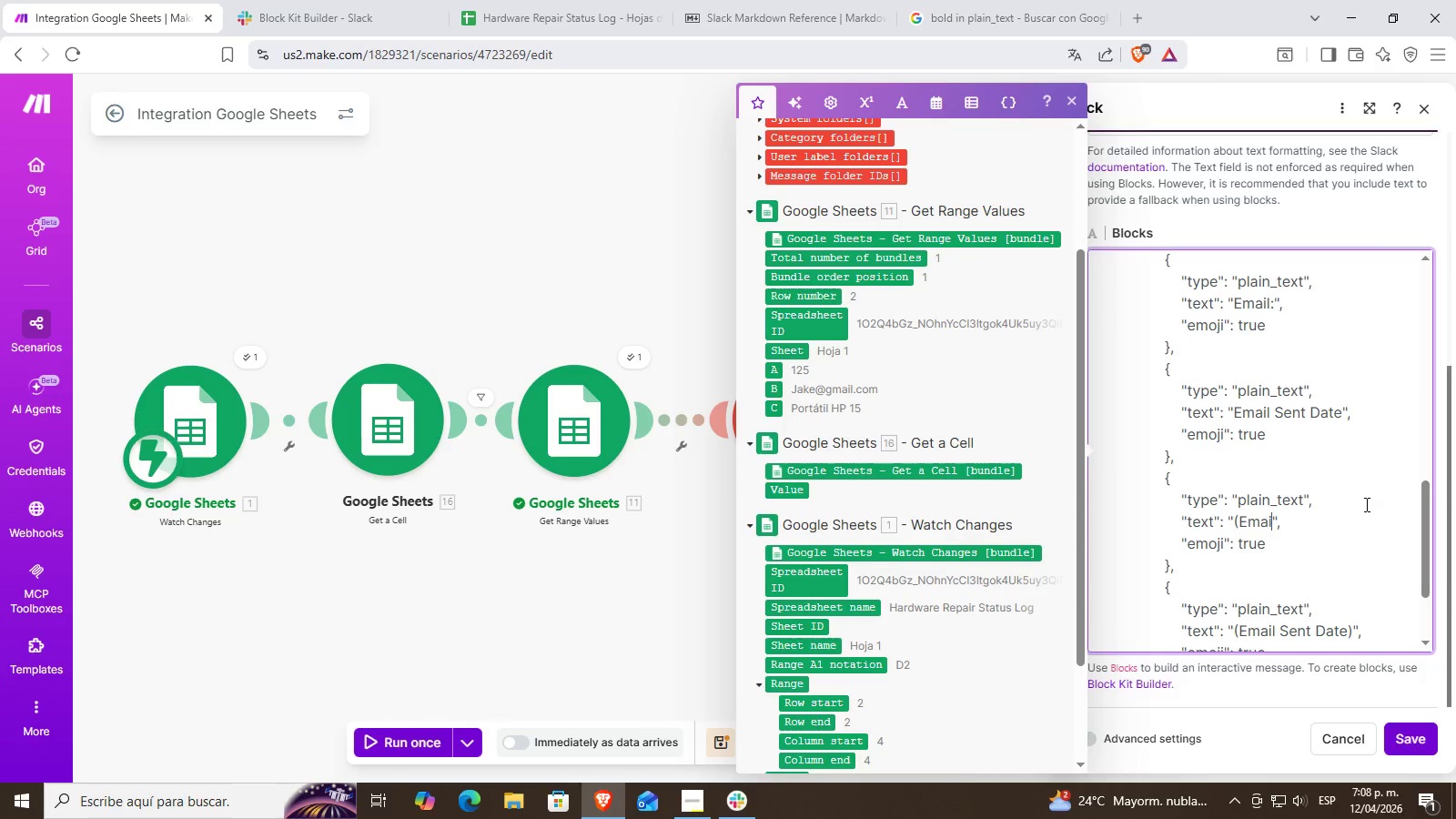 
key(Backspace)
 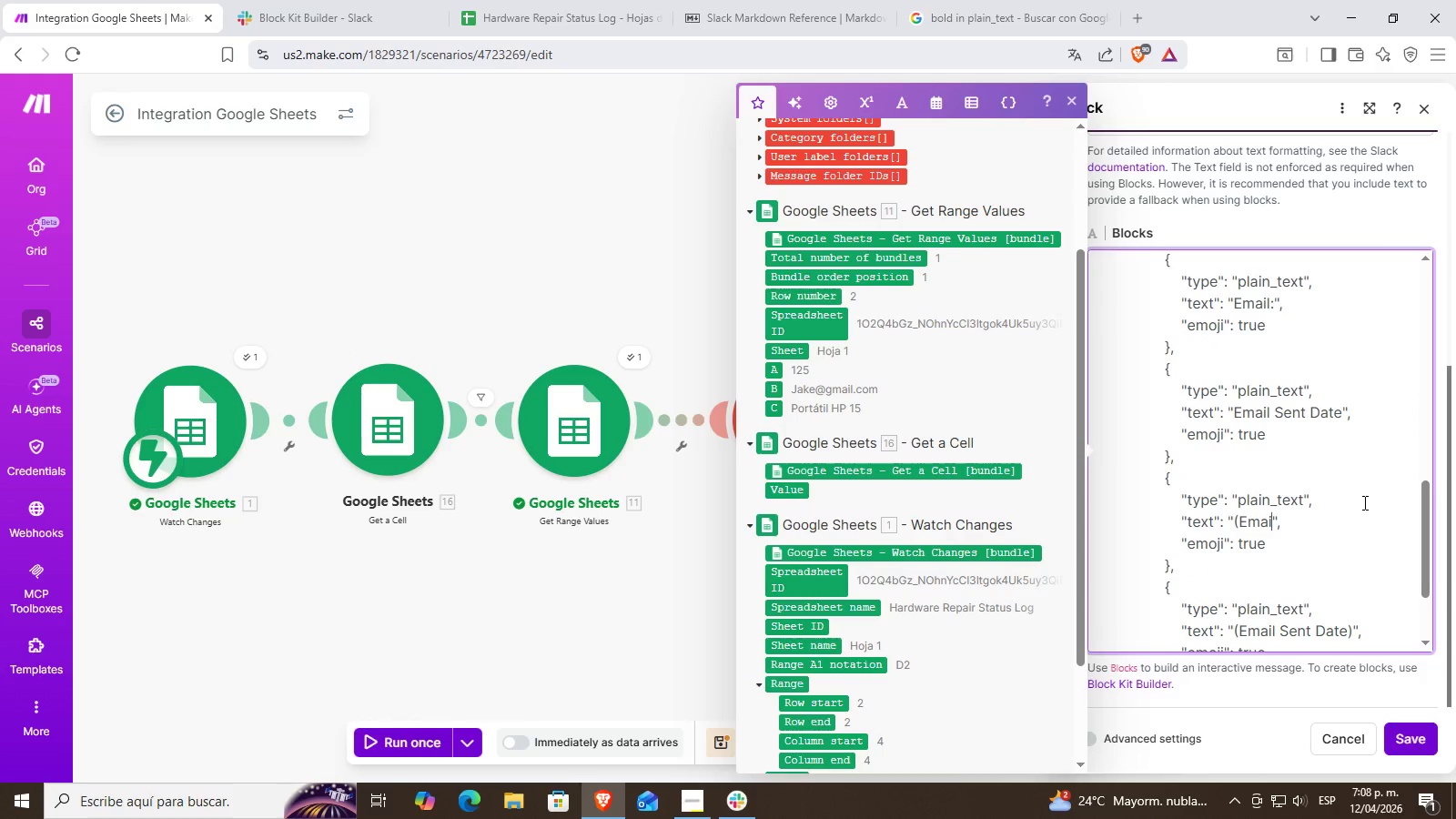 
key(Backspace)
 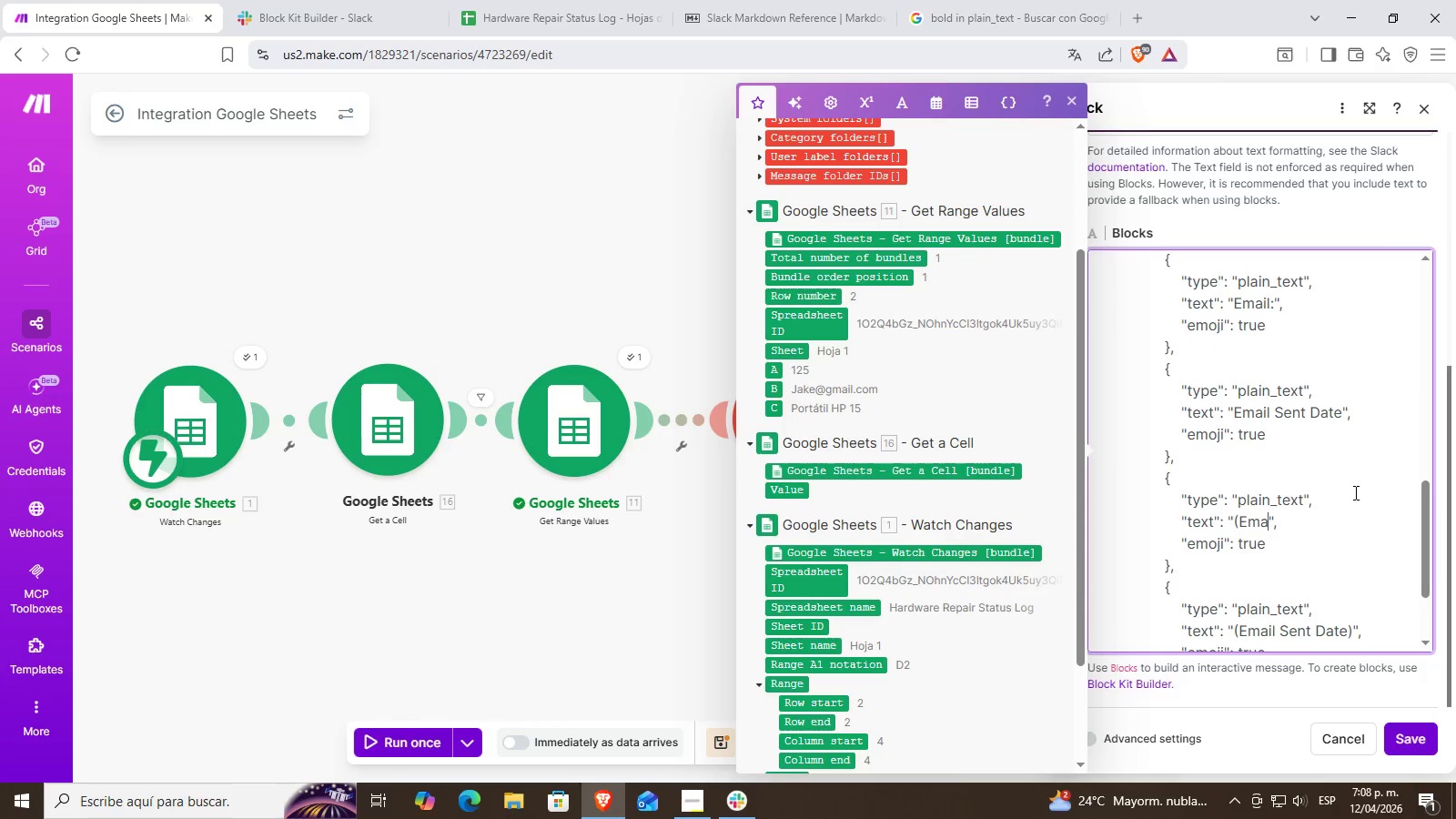 
key(Backspace)
 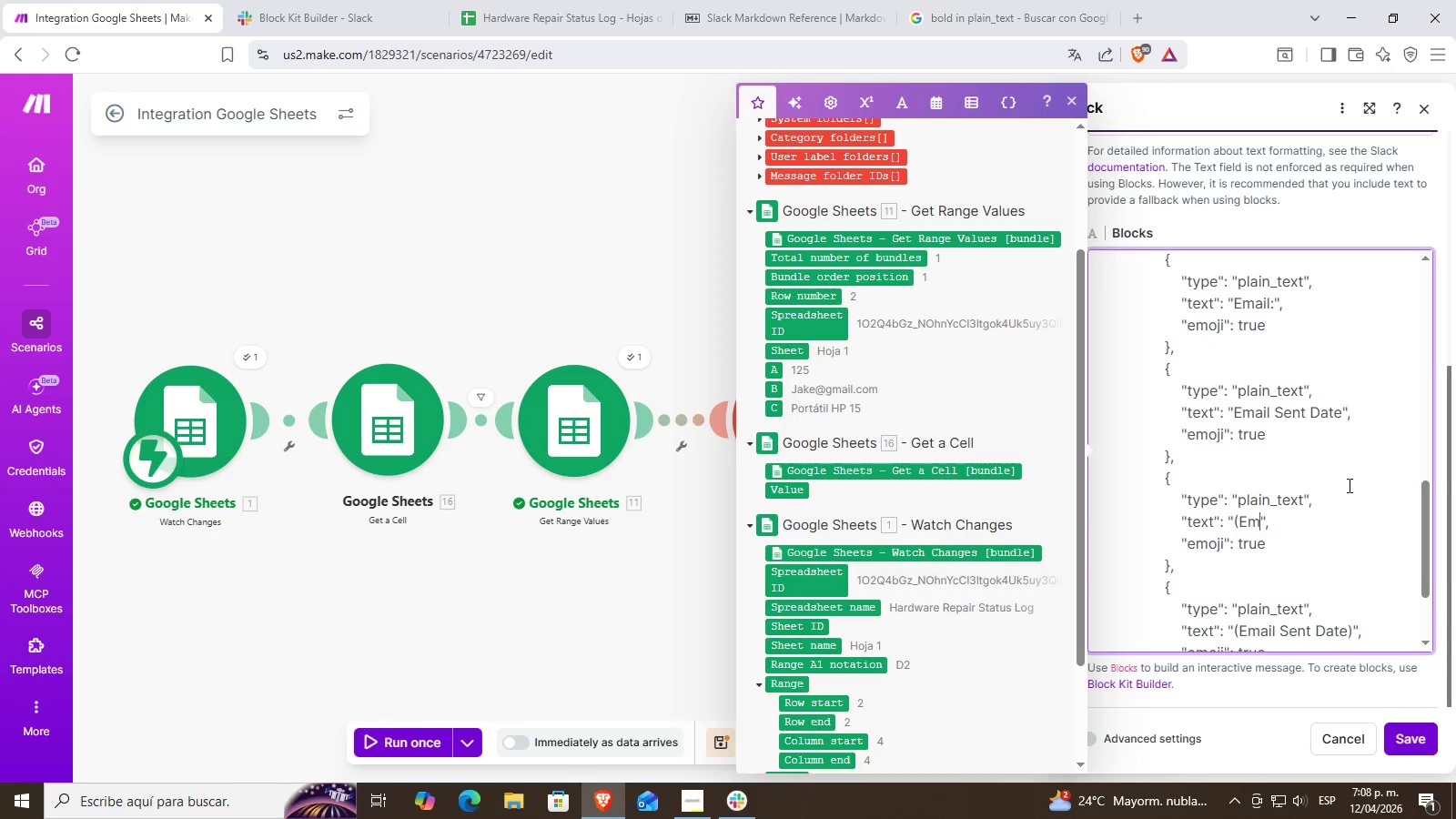 
key(Backspace)
 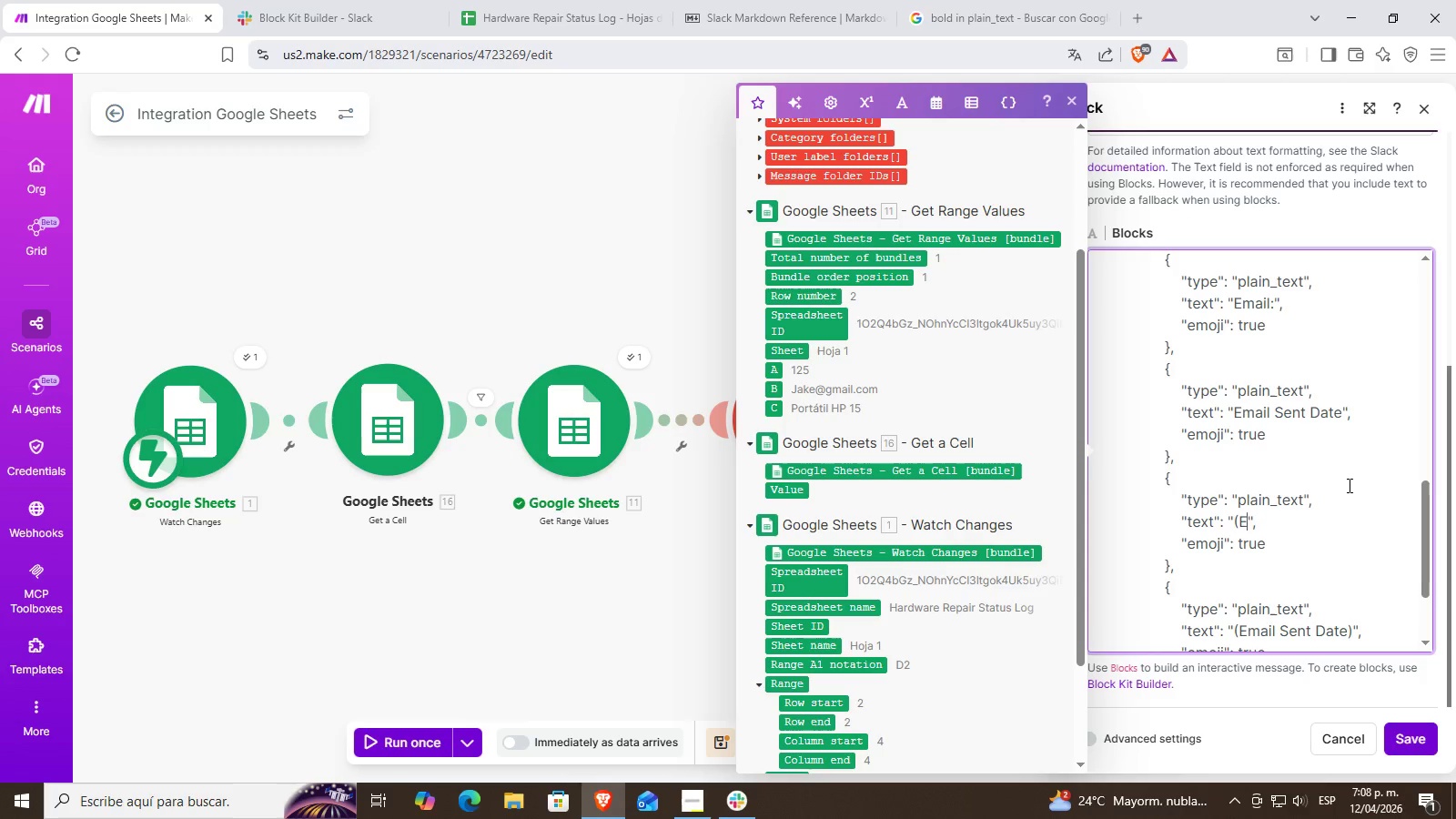 
key(Backspace)
 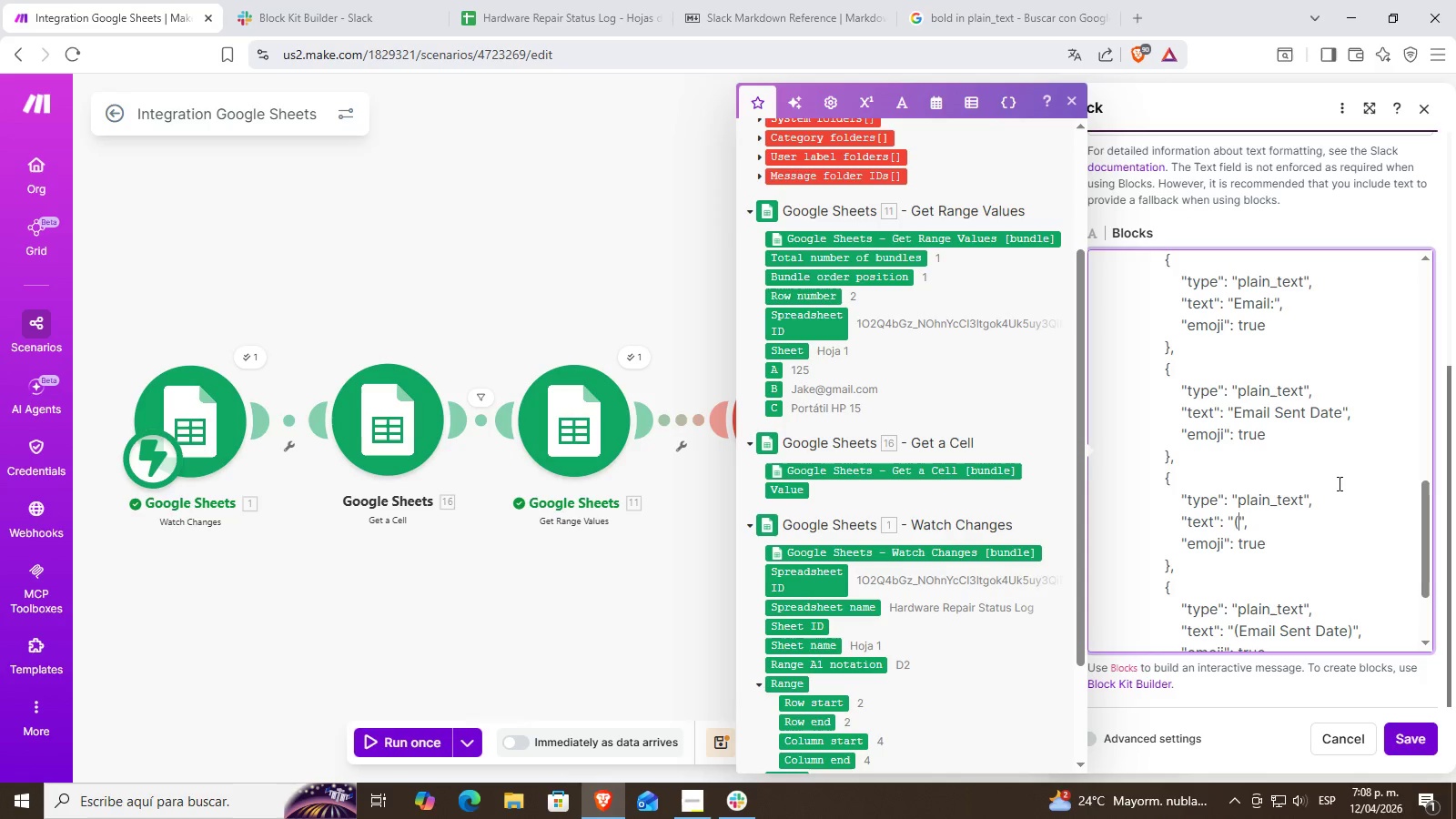 
key(Backspace)
 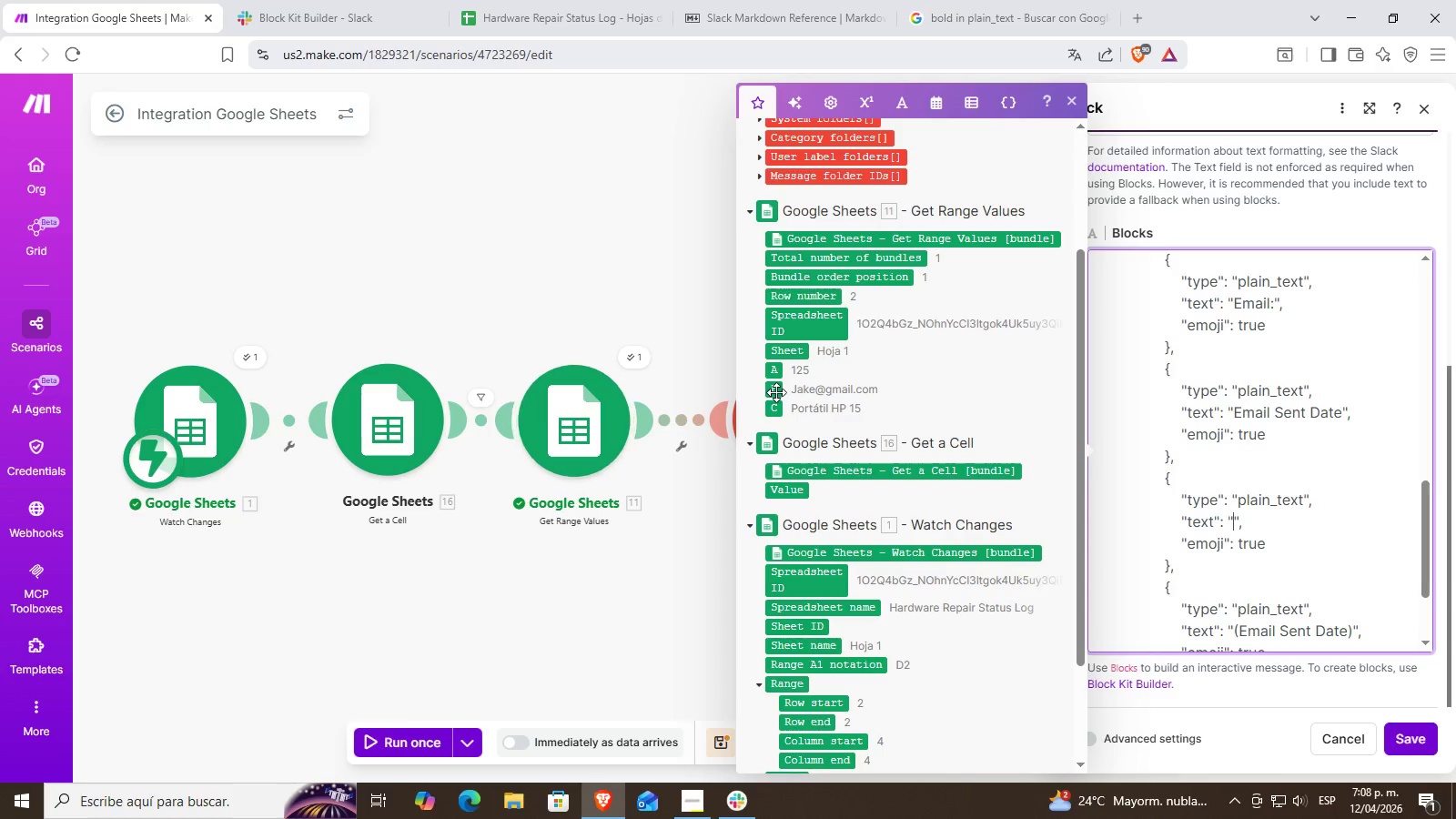 
left_click([776, 392])
 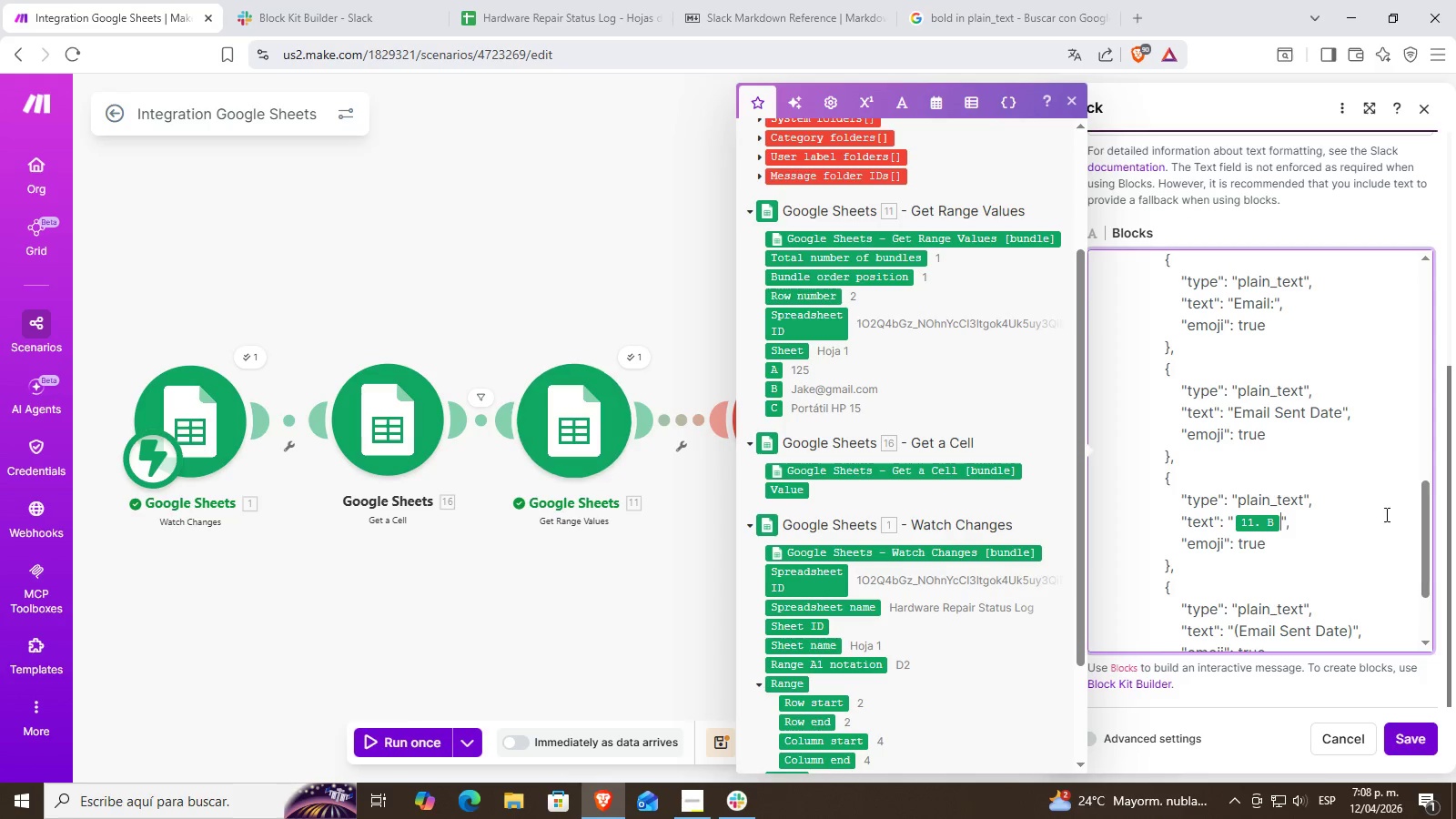 
scroll: coordinate [1333, 542], scroll_direction: down, amount: 2.0
 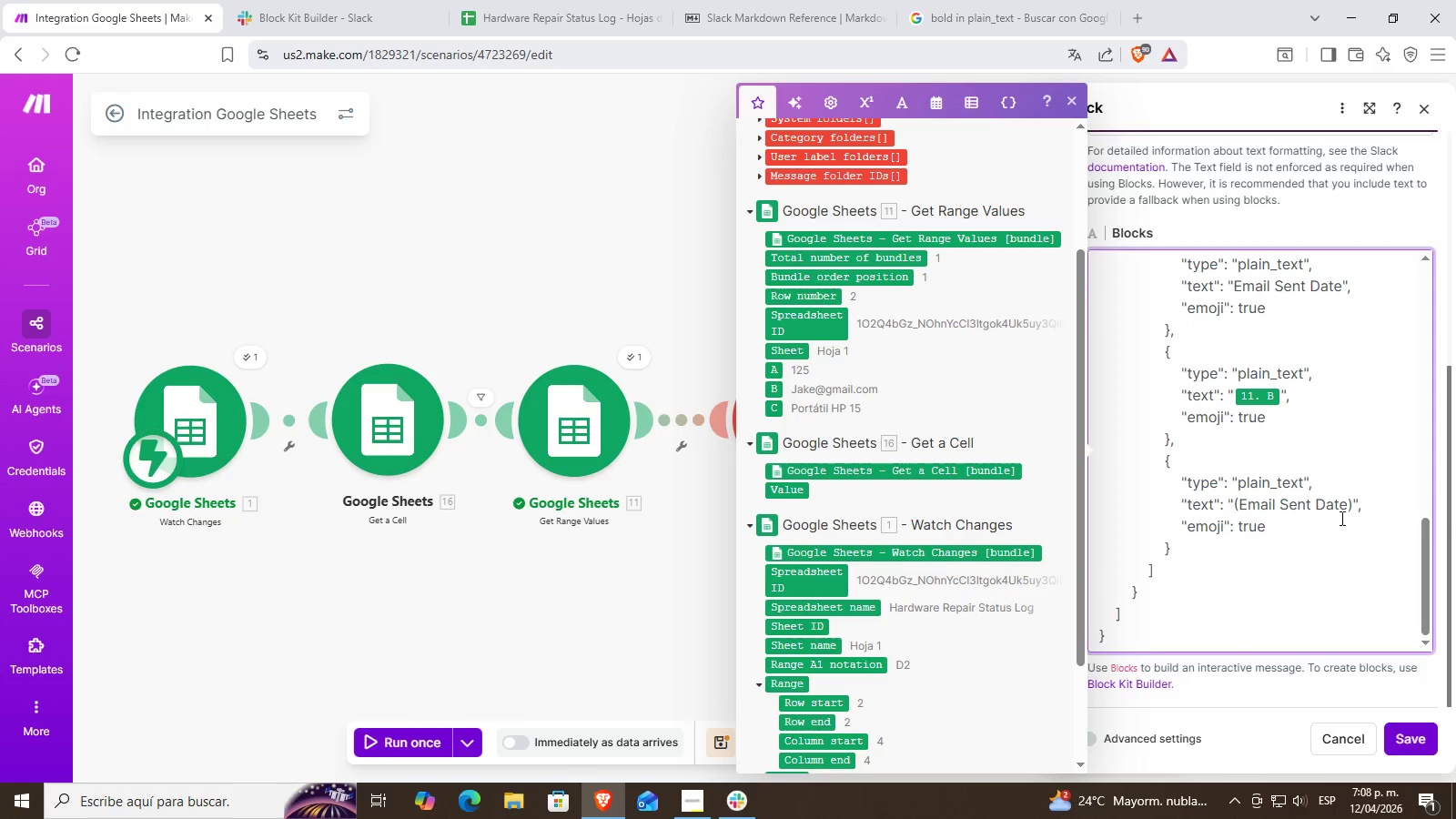 
left_click([1349, 507])
 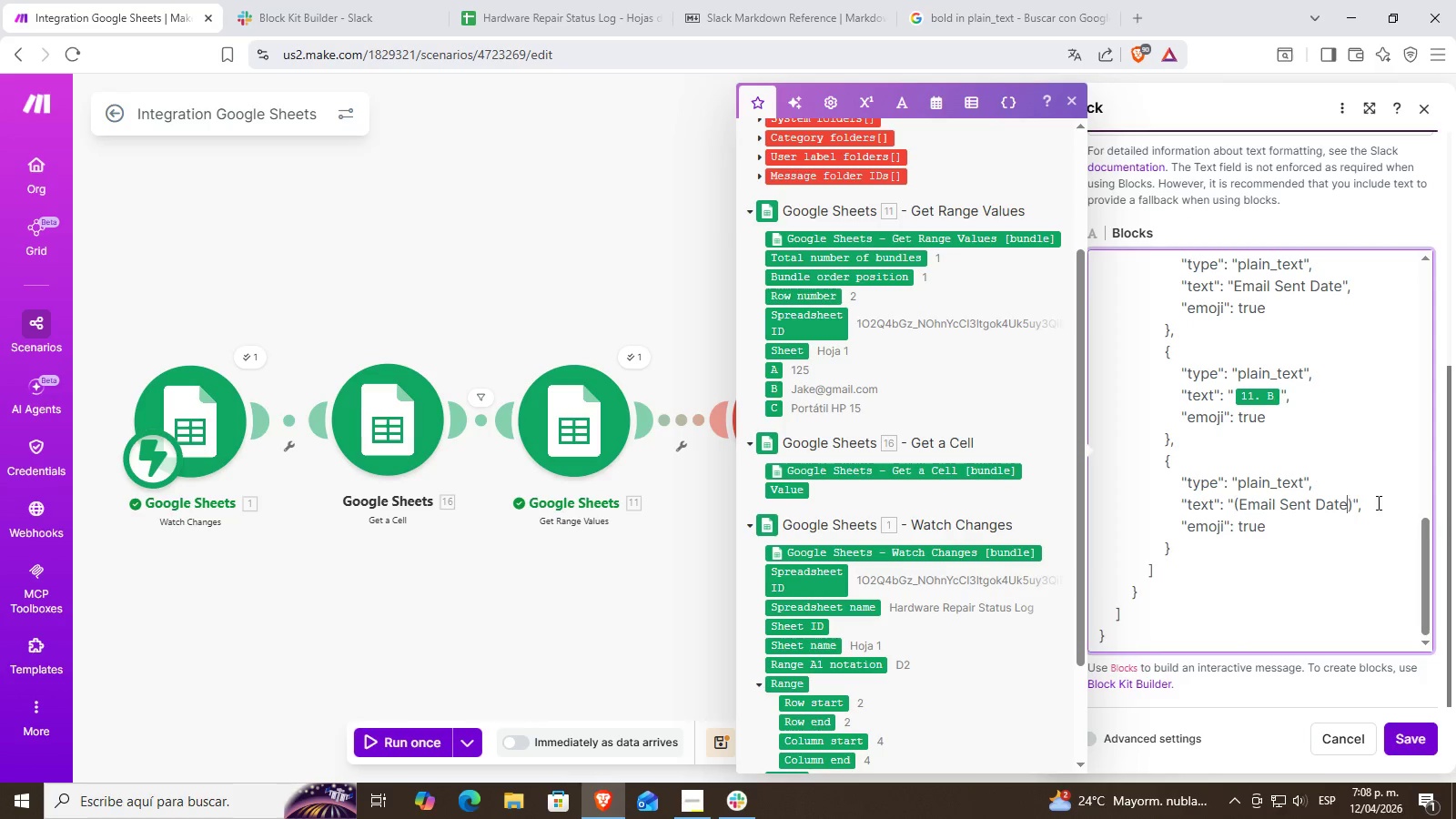 
key(Backspace)
 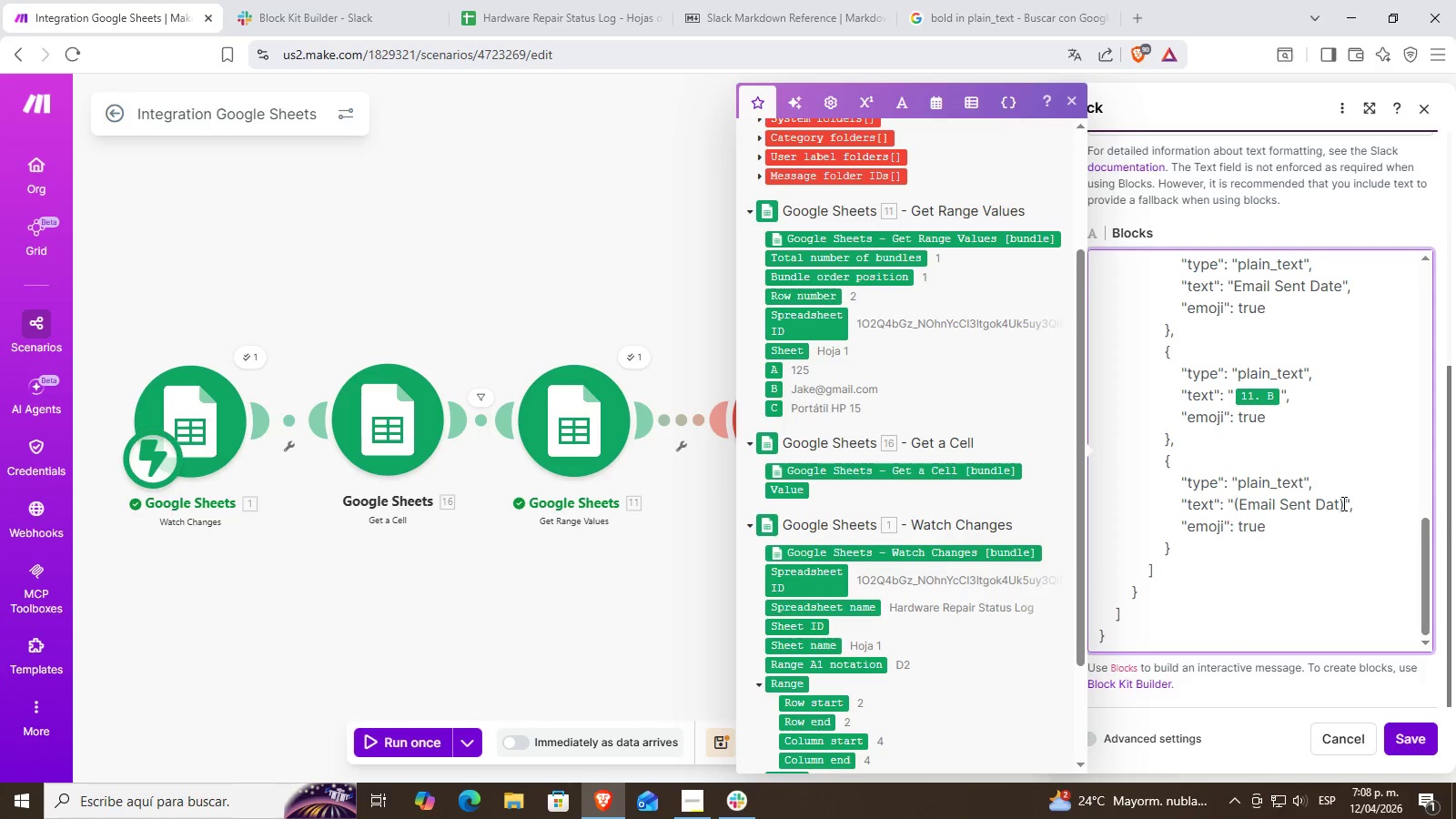 
left_click([1342, 503])
 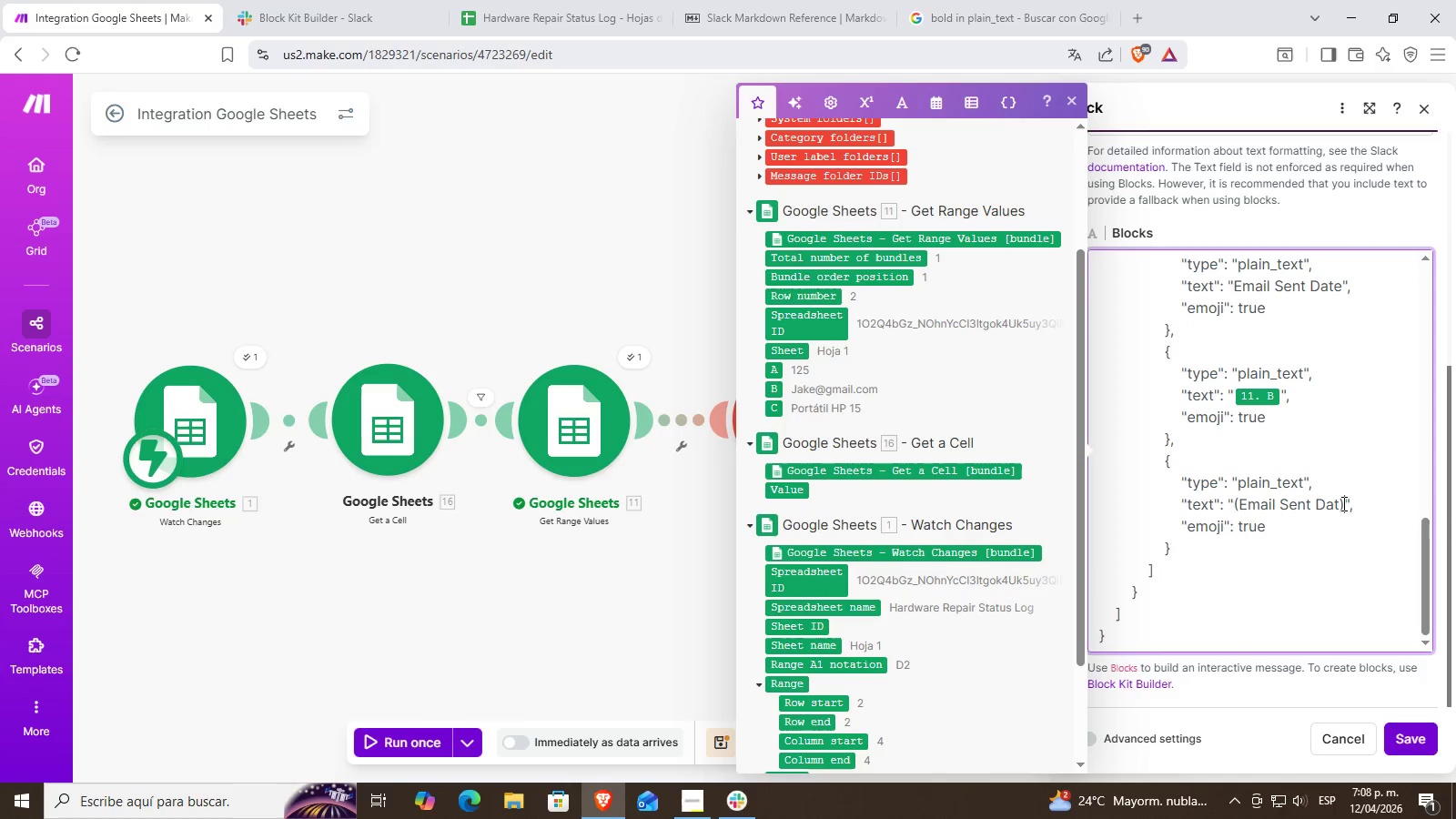 
key(Backspace)
 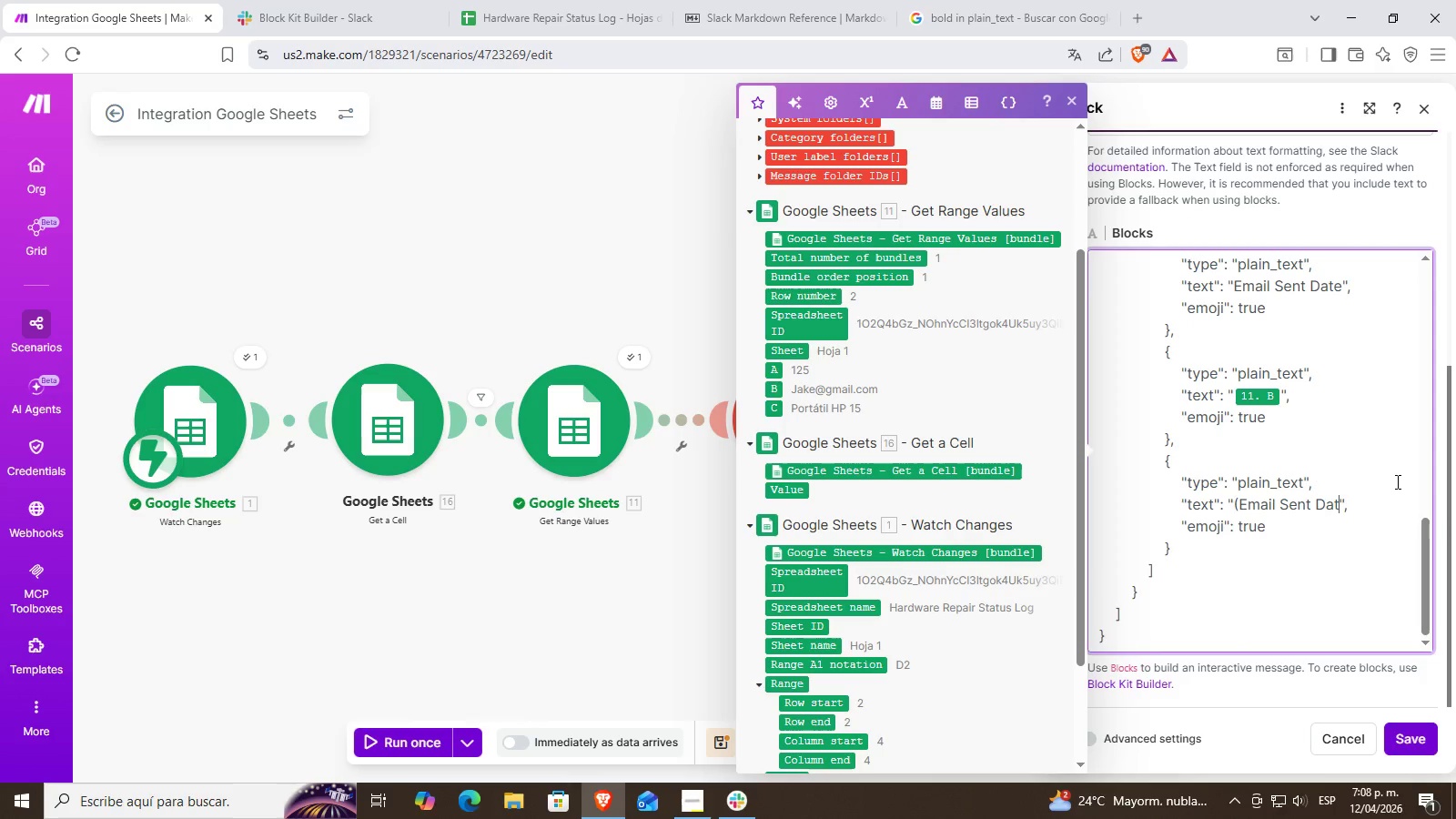 
key(Backspace)
 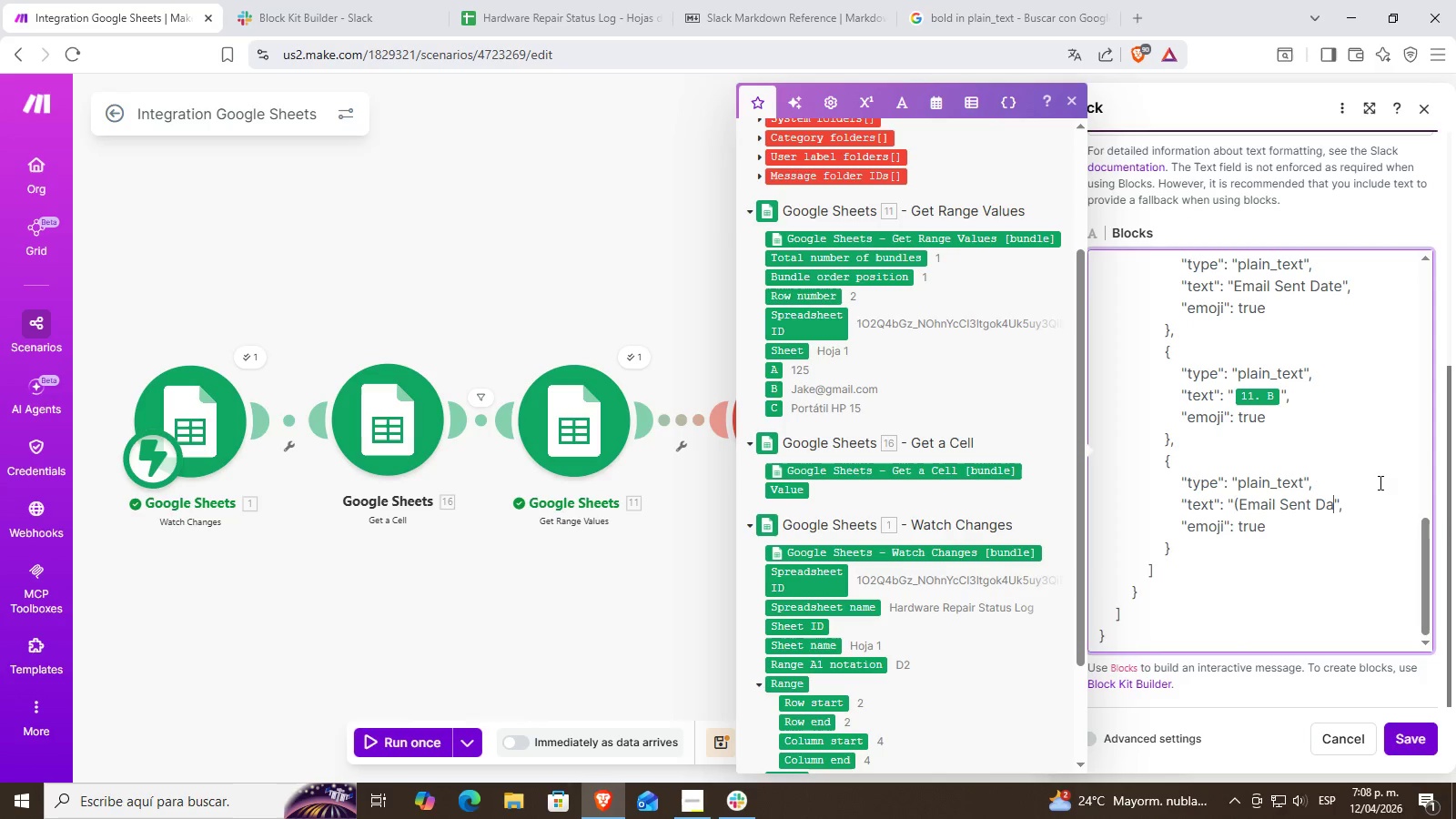 
key(Backspace)
 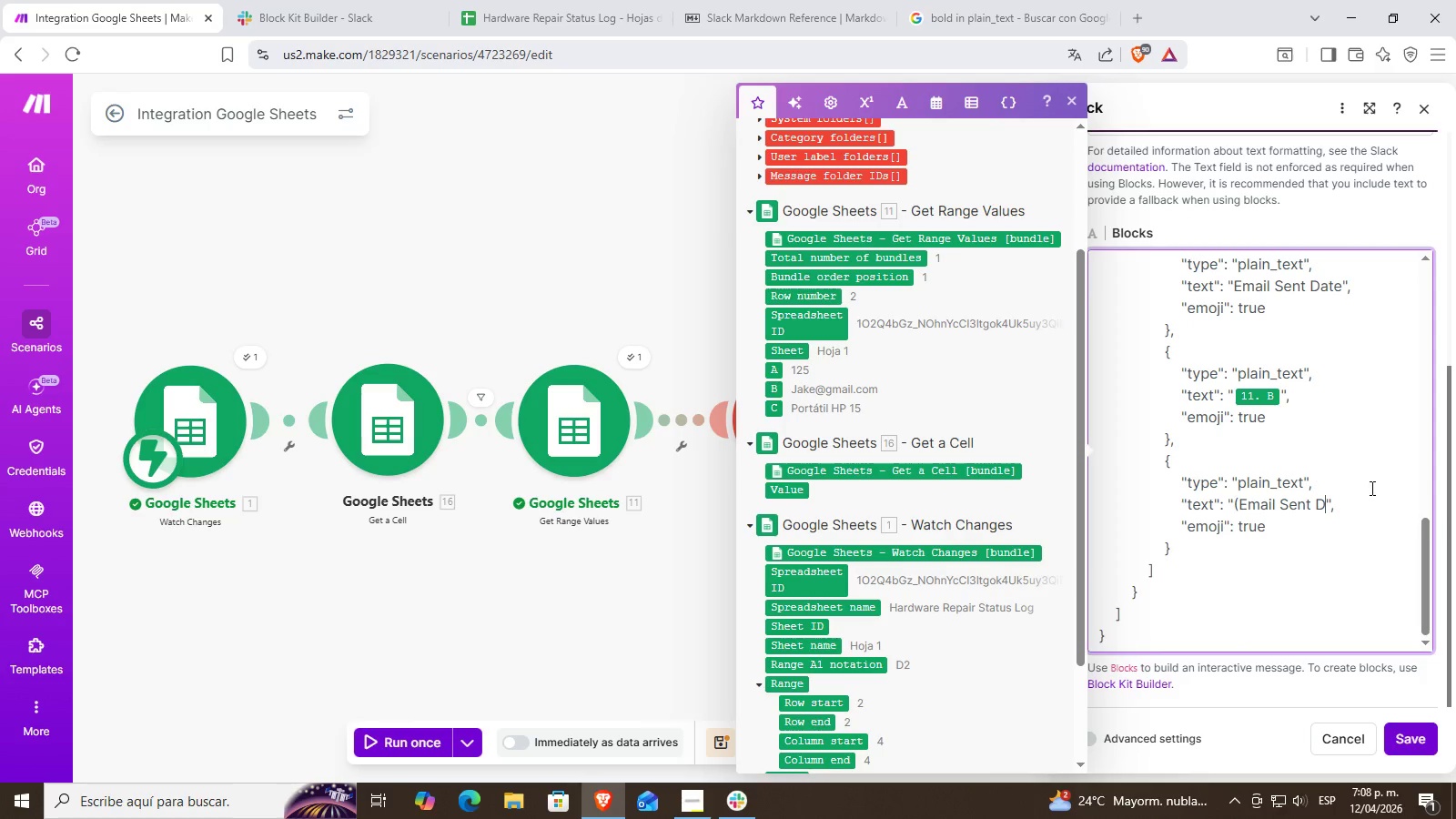 
key(Backspace)
 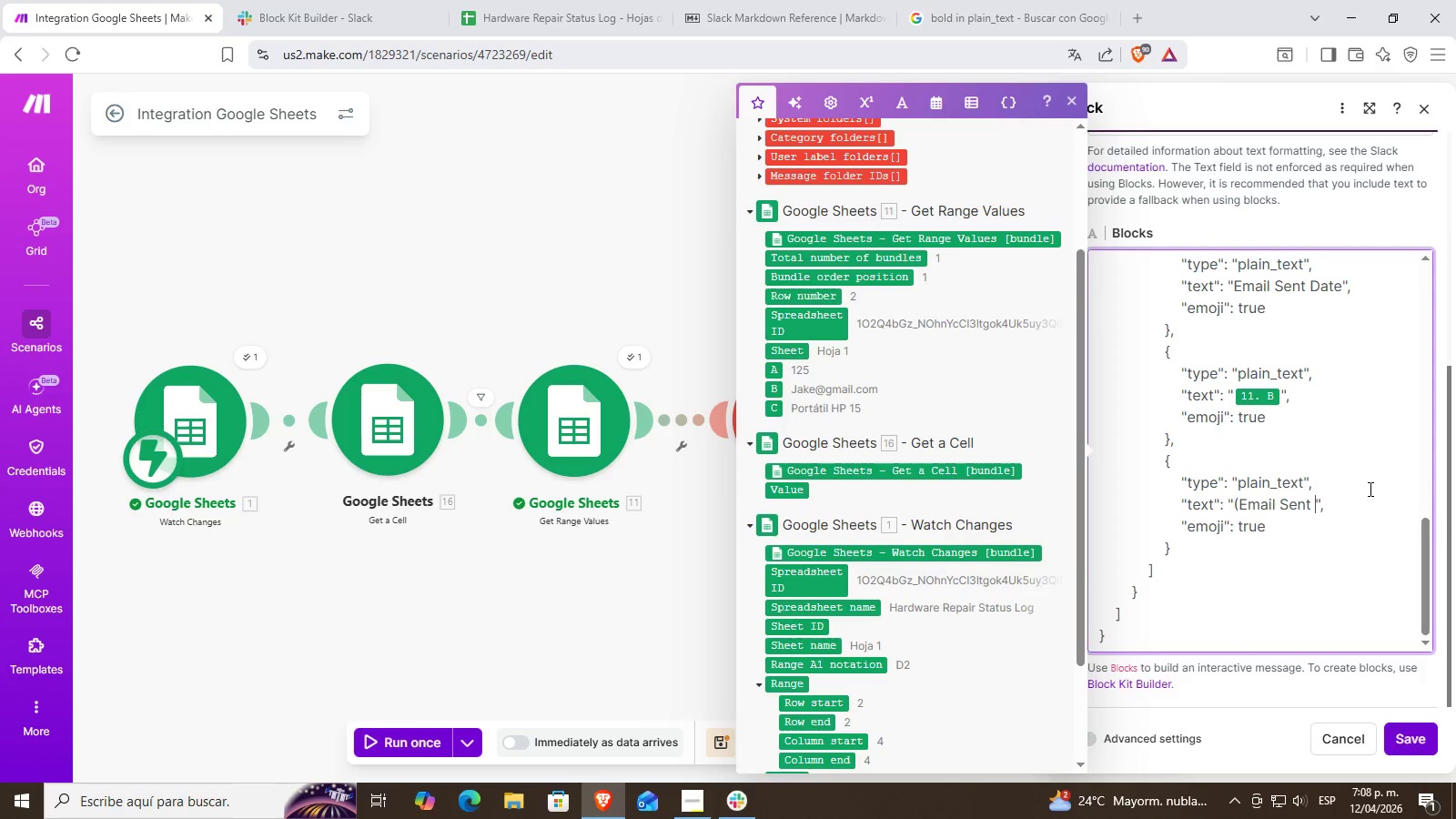 
key(Backspace)
 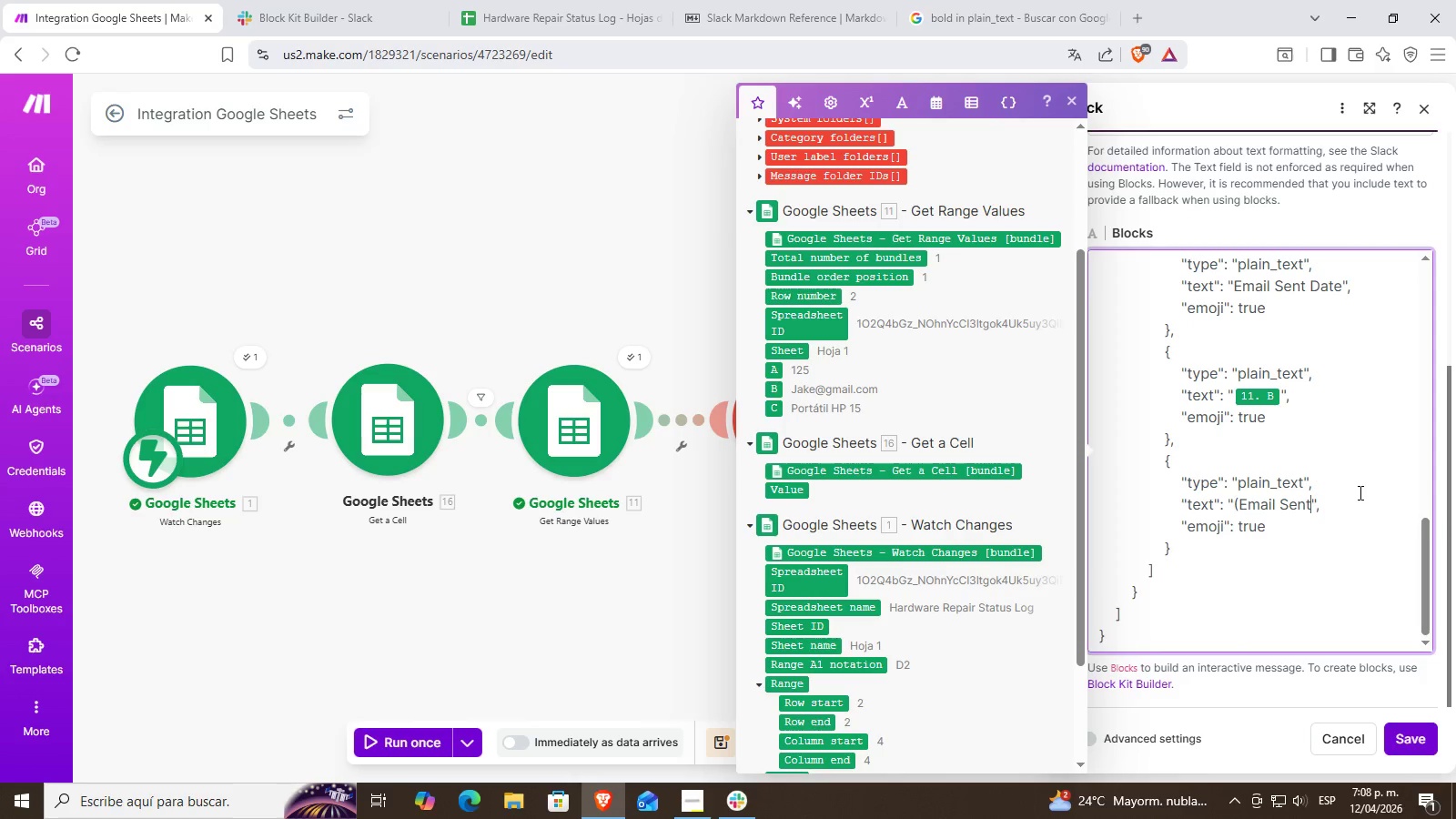 
key(Backspace)
 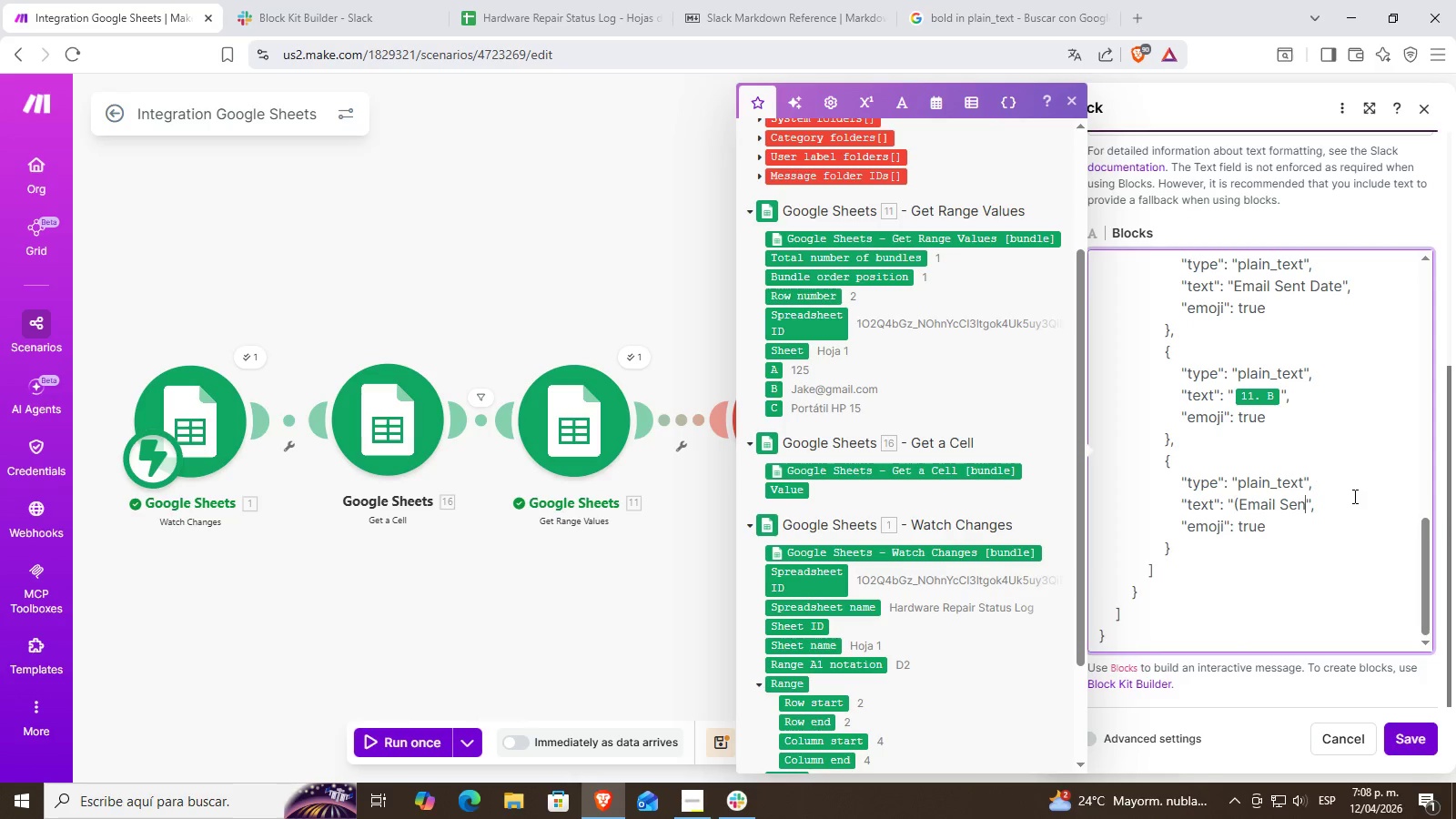 
key(Backspace)
 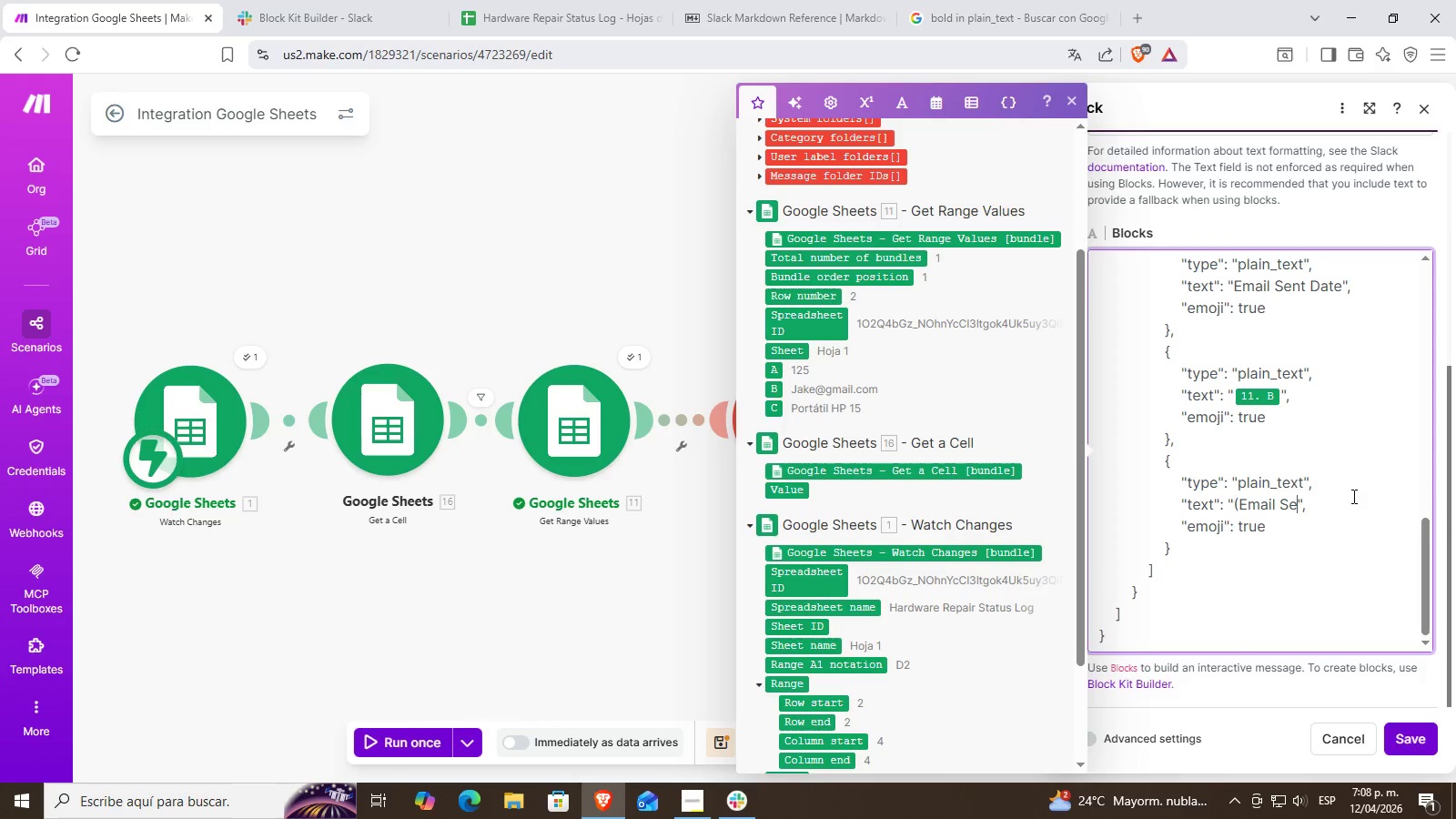 
key(Backspace)
 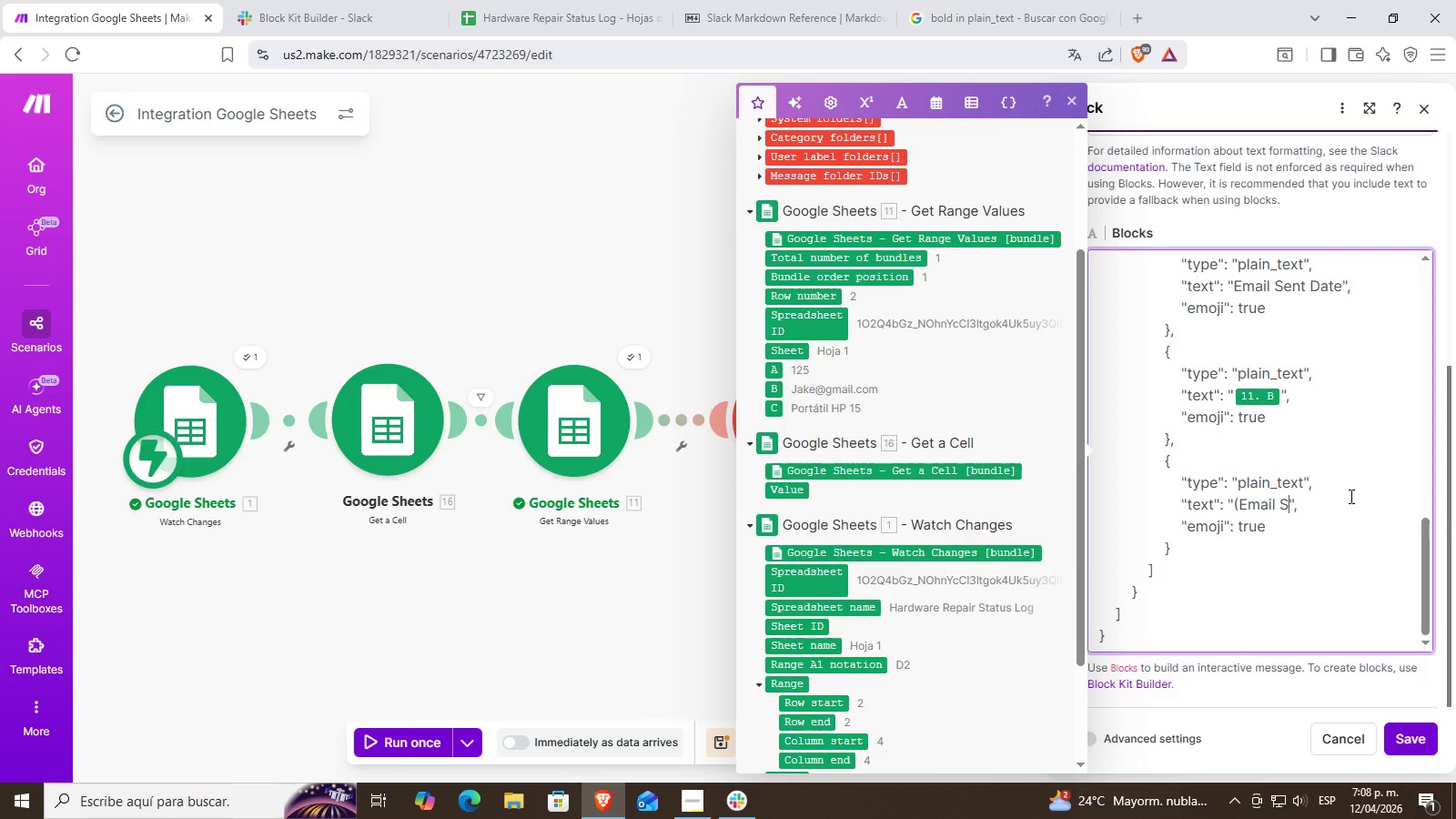 
key(Backspace)
 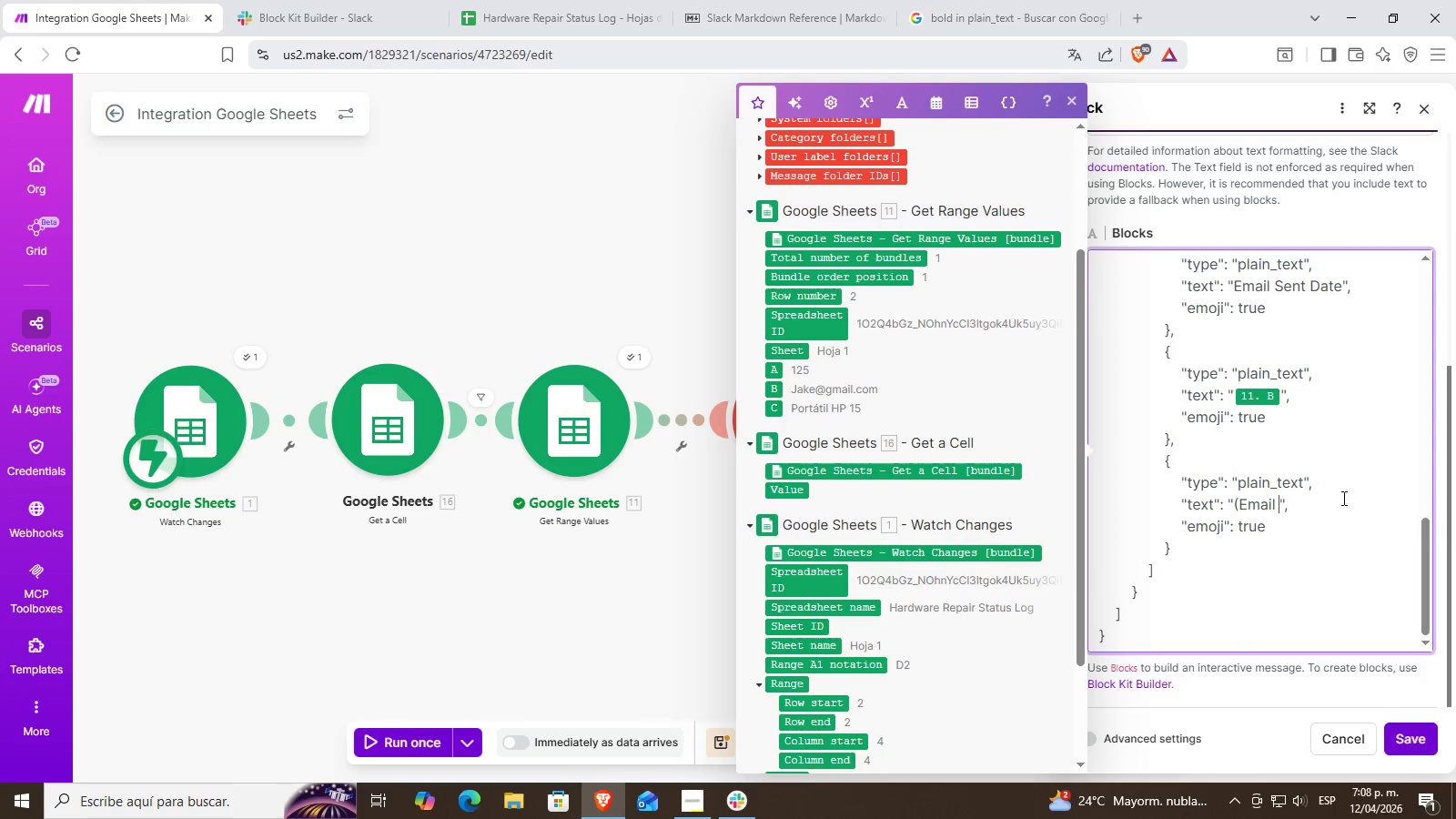 
key(Backspace)
key(Backspace)
key(Backspace)
key(Backspace)
key(Backspace)
key(Backspace)
key(Backspace)
type(^)
key(Backspace)
type(&fort)
key(Backspace)
key(Backspace)
type(rma)
key(Tab)
 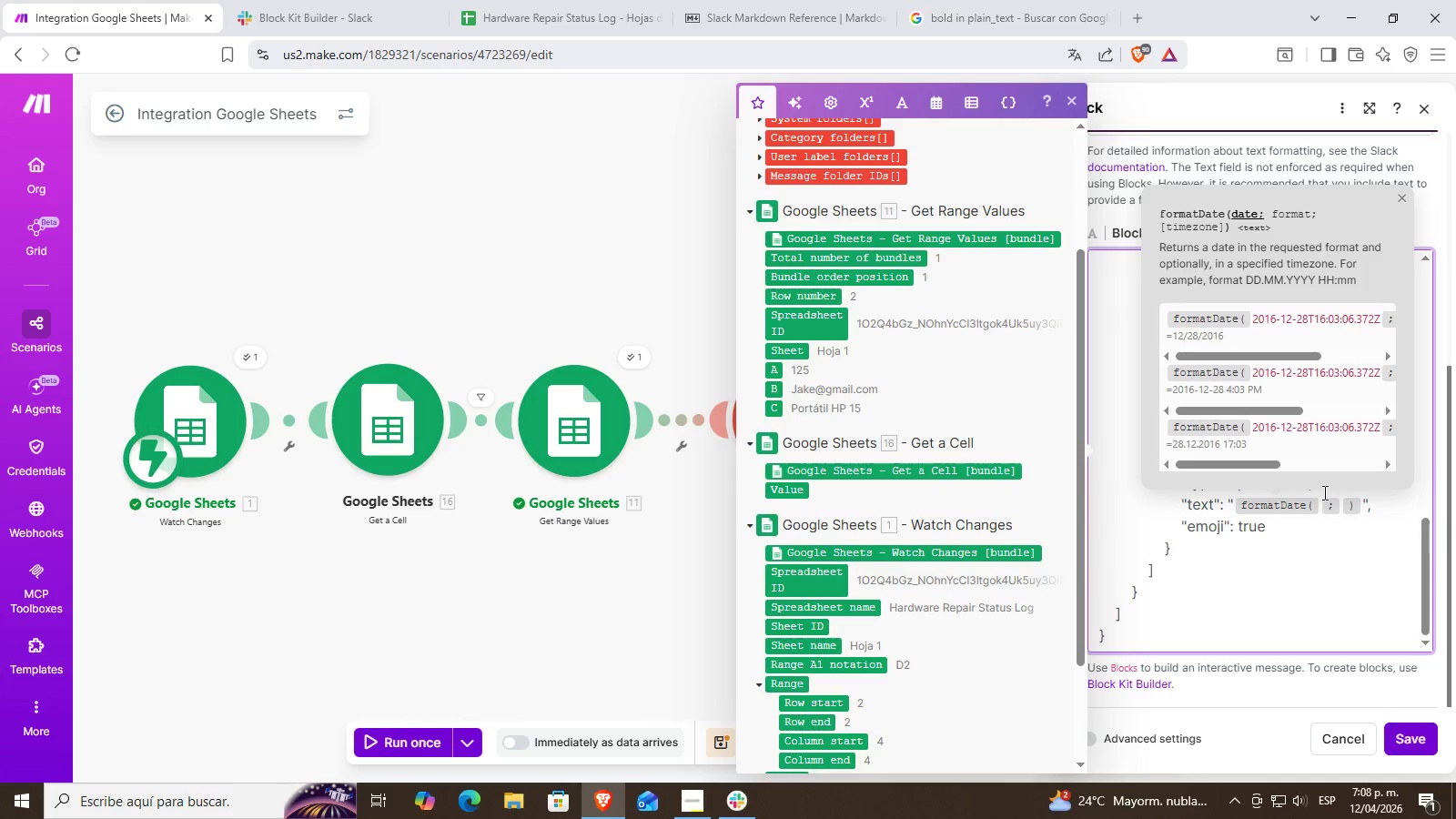 
scroll: coordinate [865, 373], scroll_direction: up, amount: 2.0
 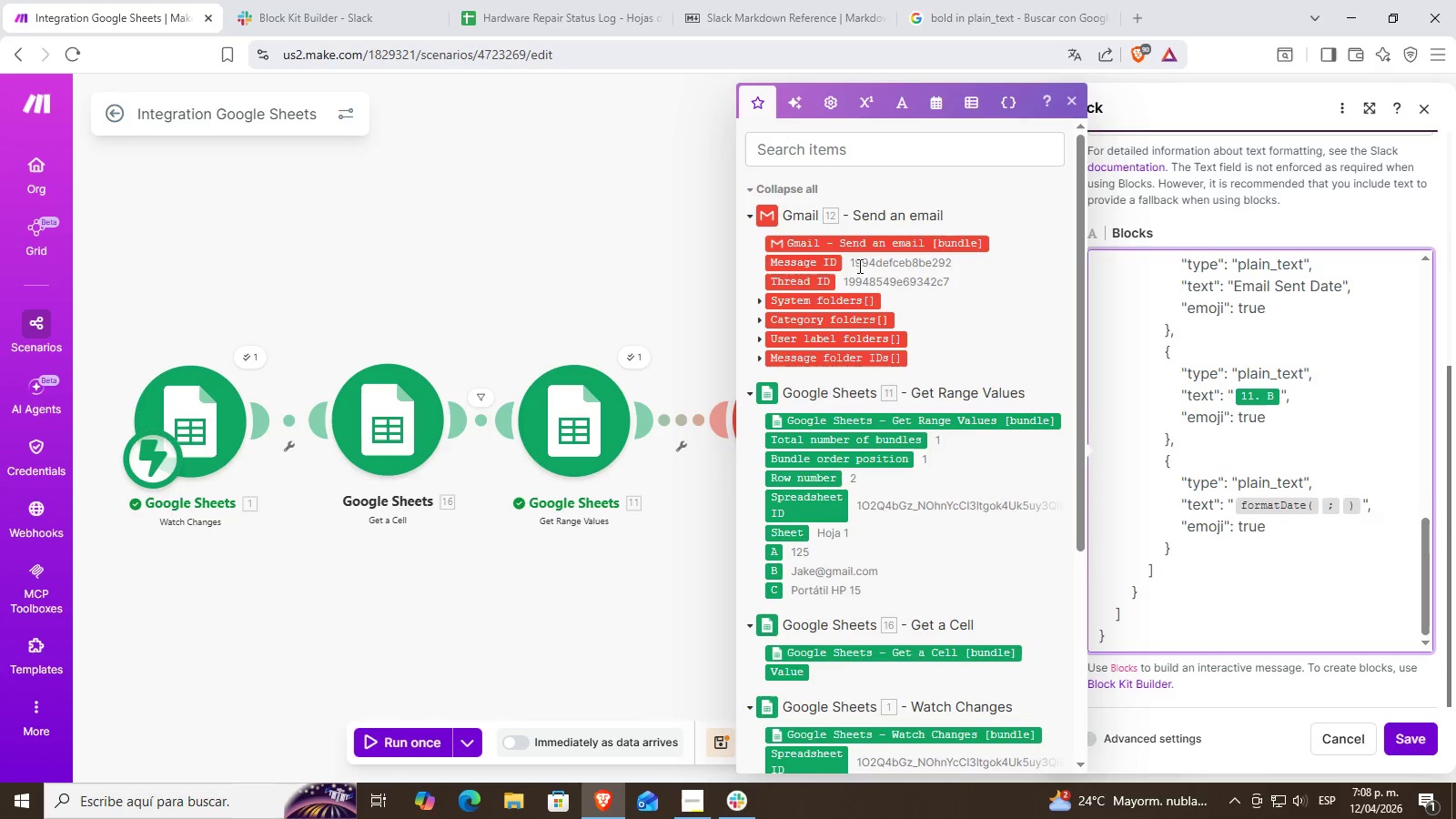 
scroll: coordinate [965, 432], scroll_direction: down, amount: 7.0
 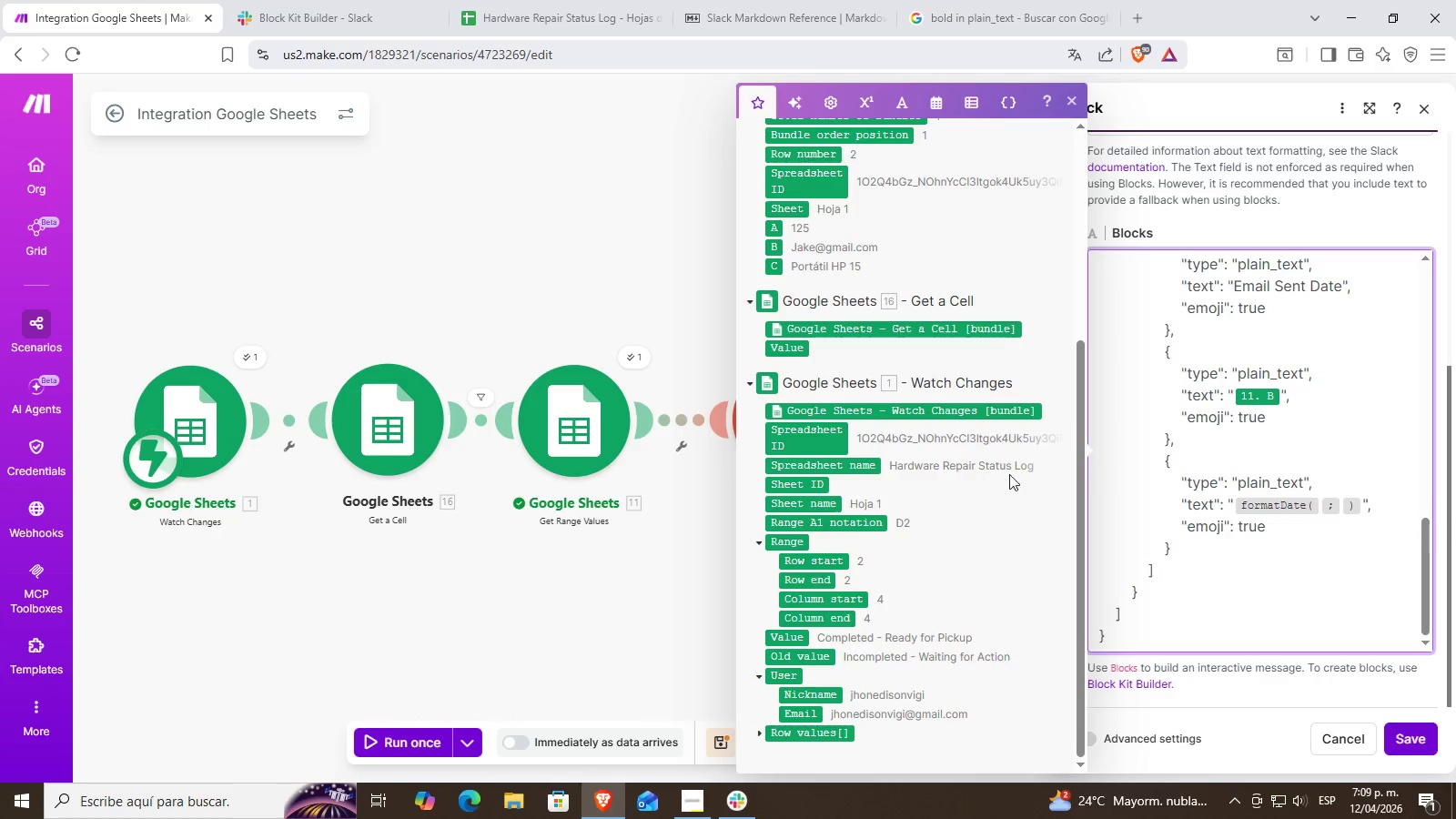 
scroll: coordinate [836, 377], scroll_direction: up, amount: 5.0
 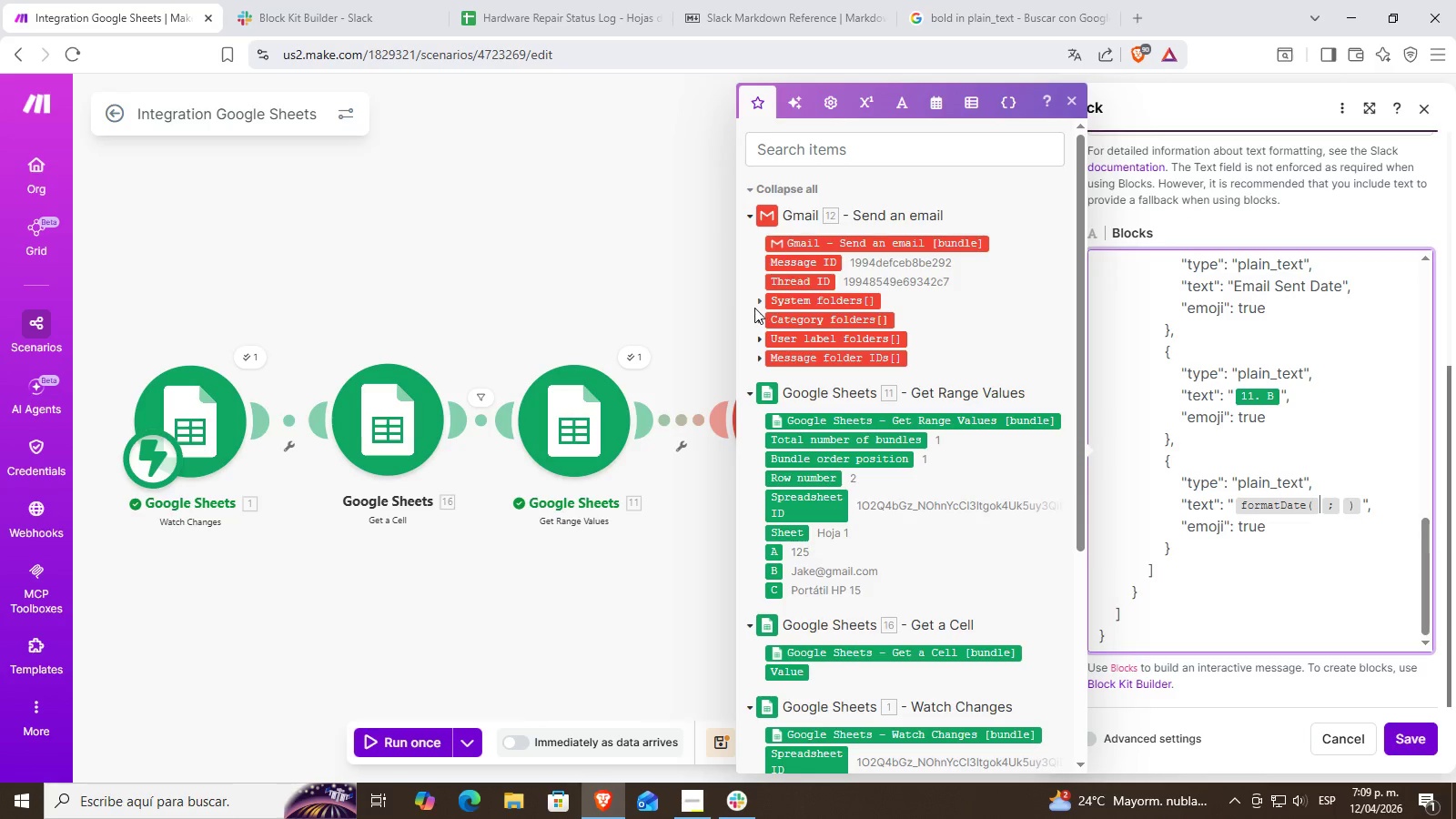 
scroll: coordinate [914, 408], scroll_direction: down, amount: 5.0
 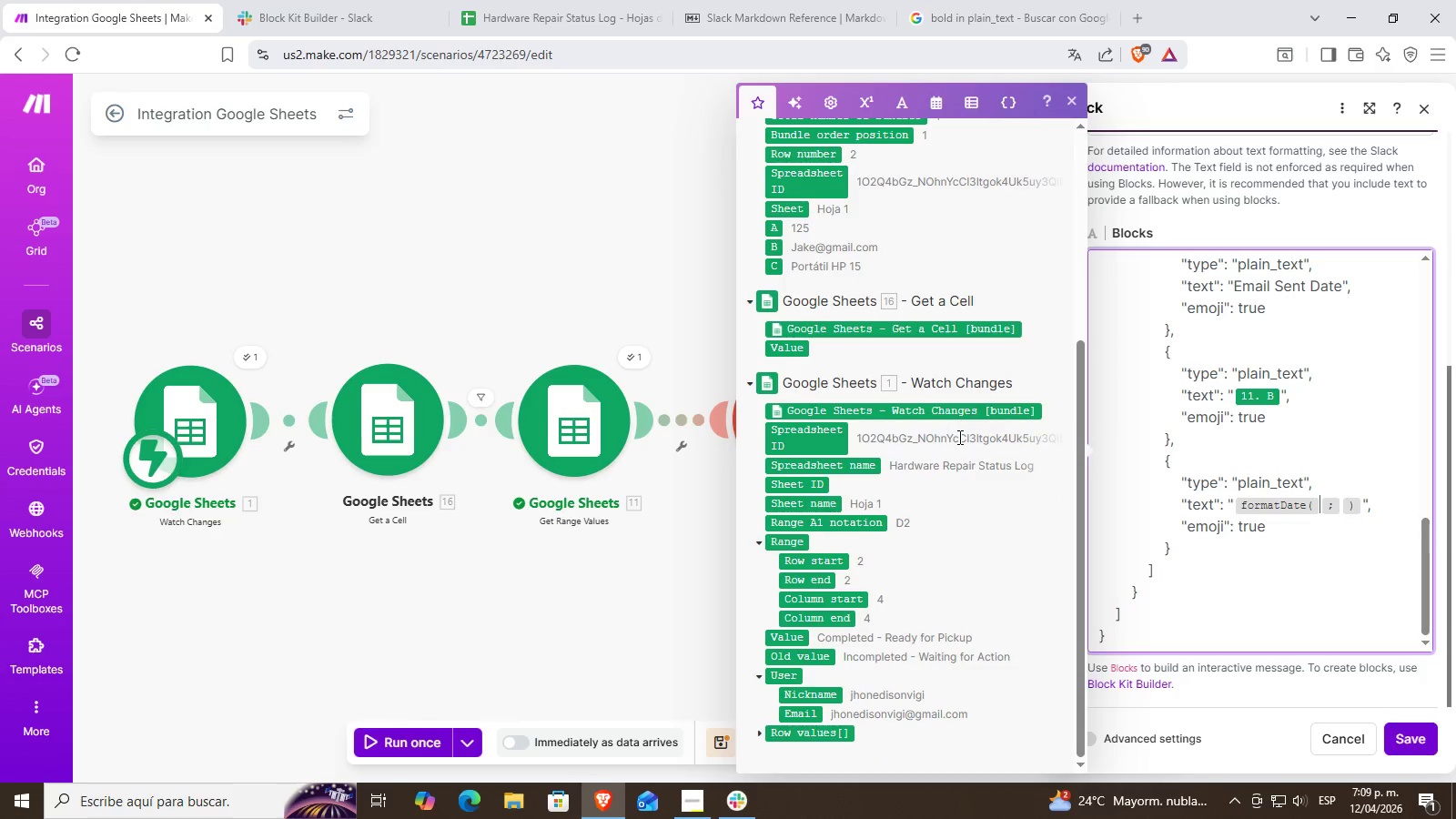 
scroll: coordinate [844, 346], scroll_direction: up, amount: 5.0
 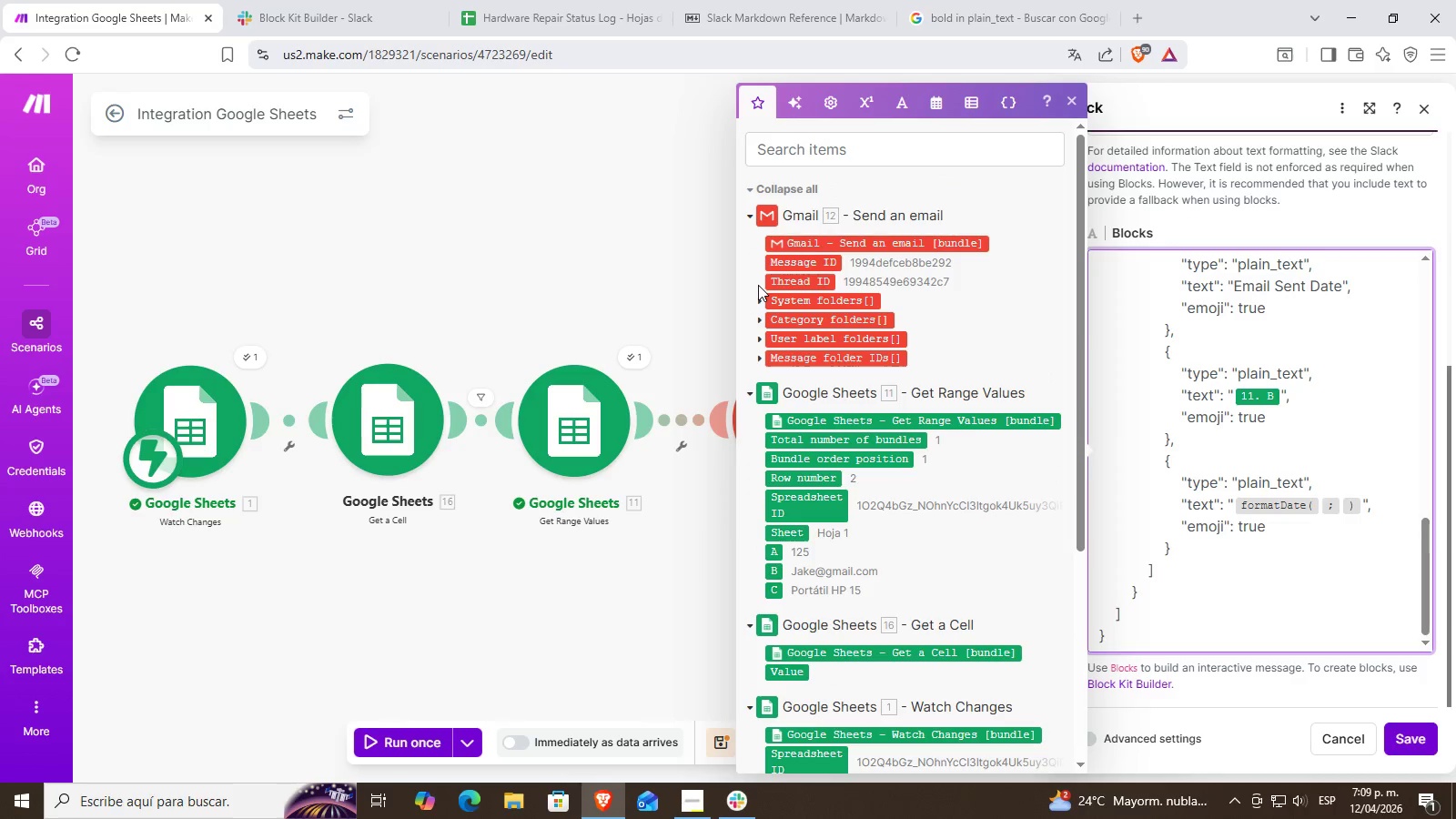 
double_click([758, 301])
 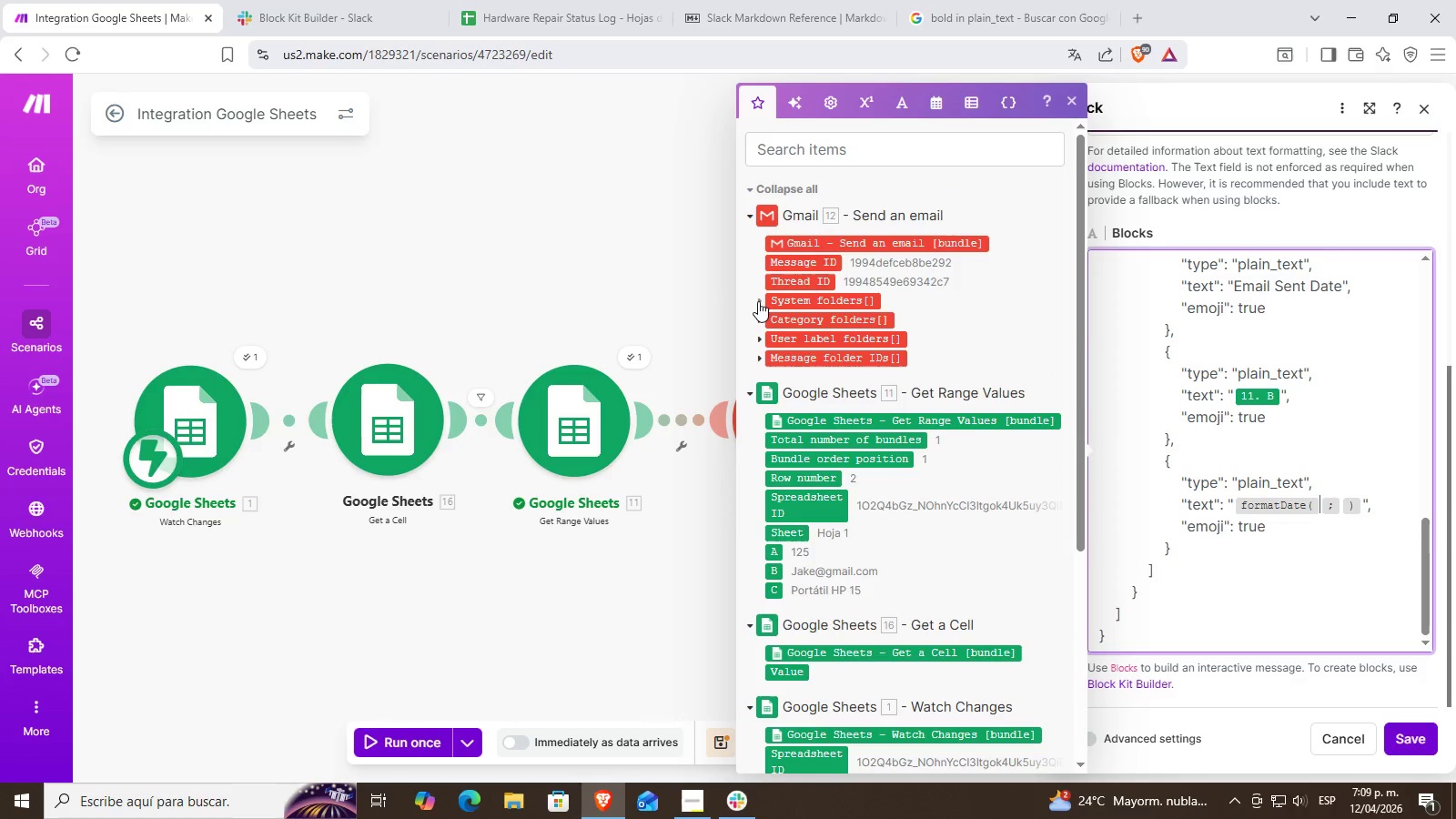 
left_click([758, 301])
 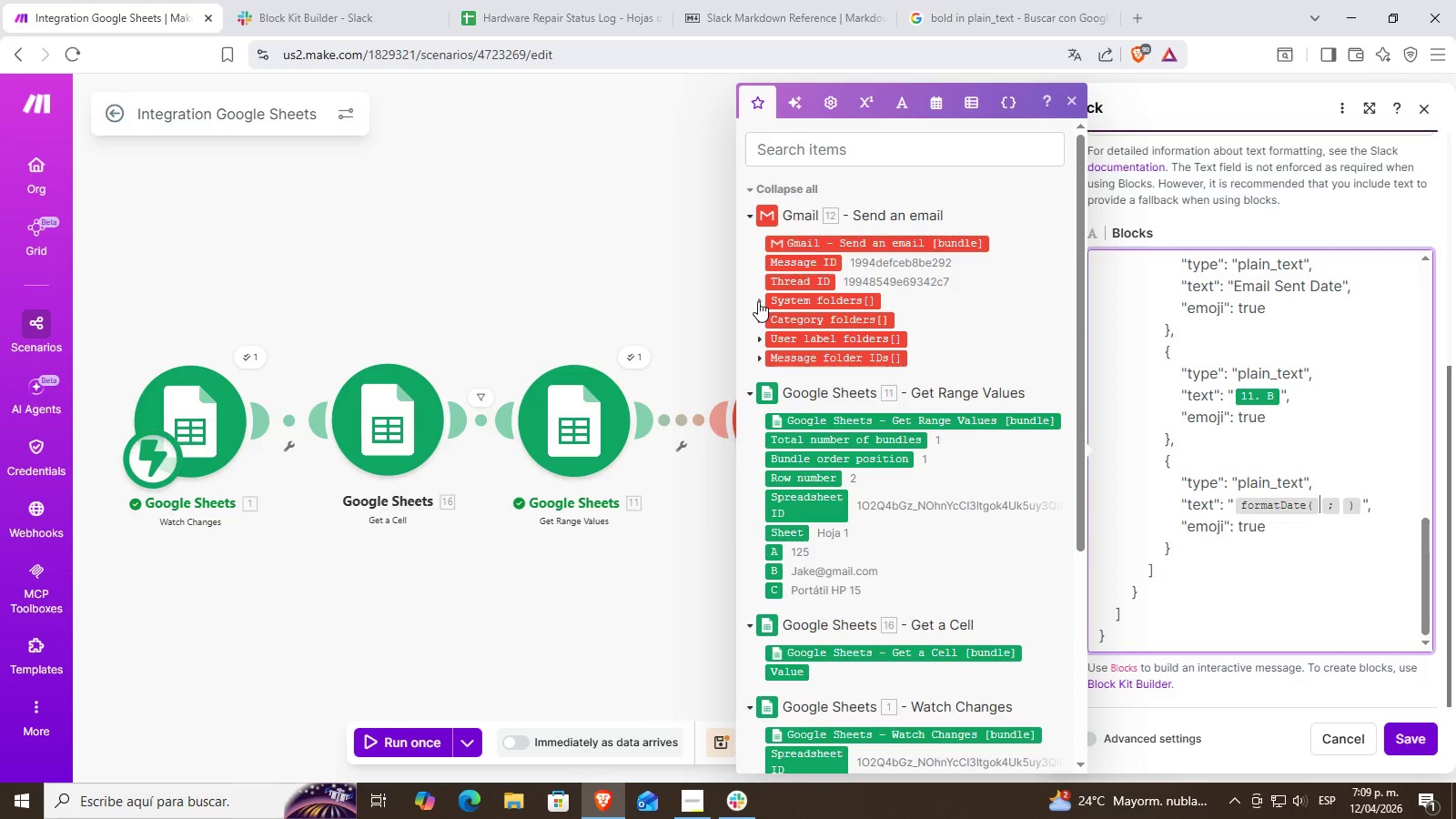 
double_click([758, 301])
 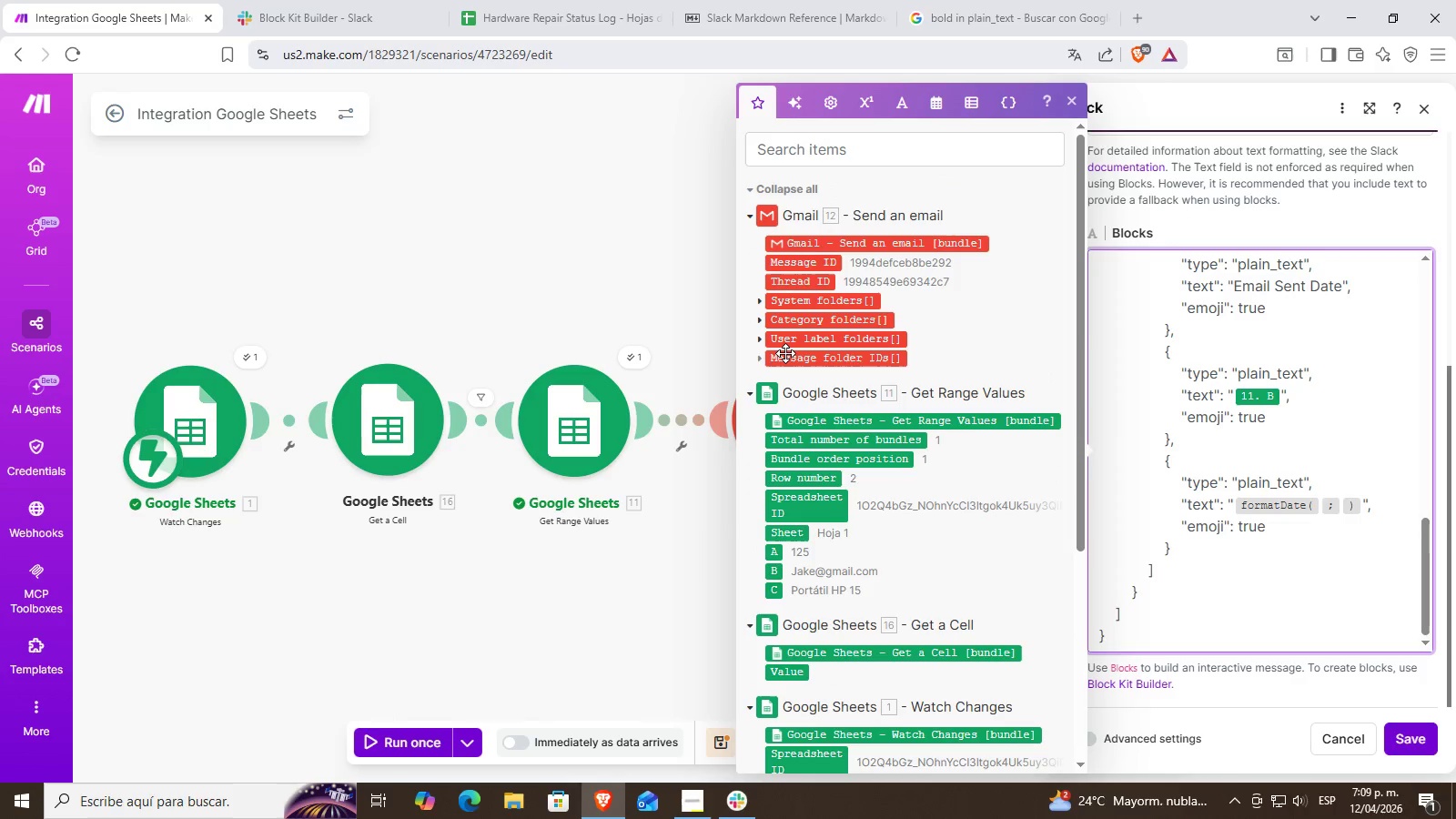 
scroll: coordinate [818, 365], scroll_direction: down, amount: 2.0
 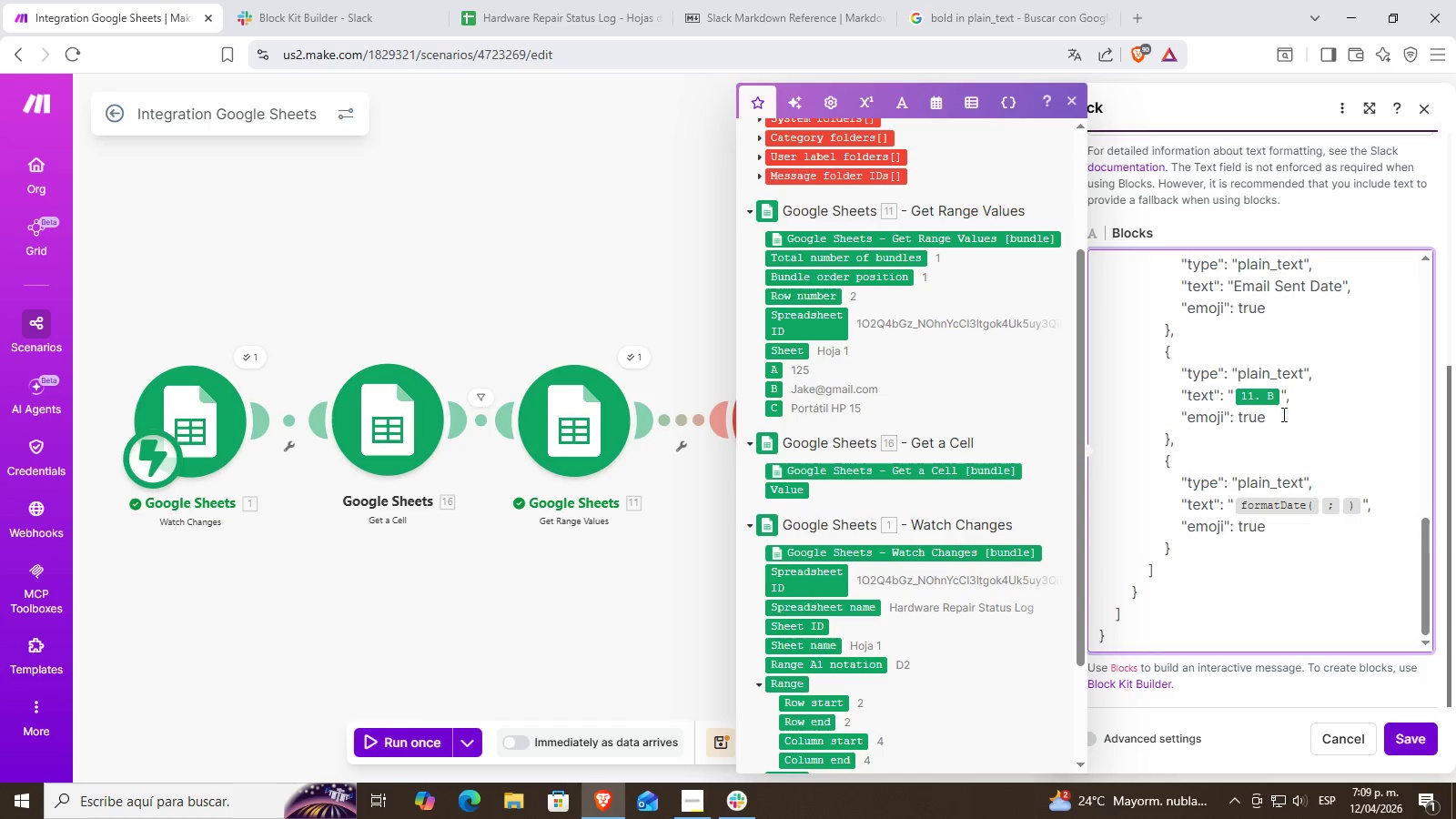 
left_click([960, 93])
 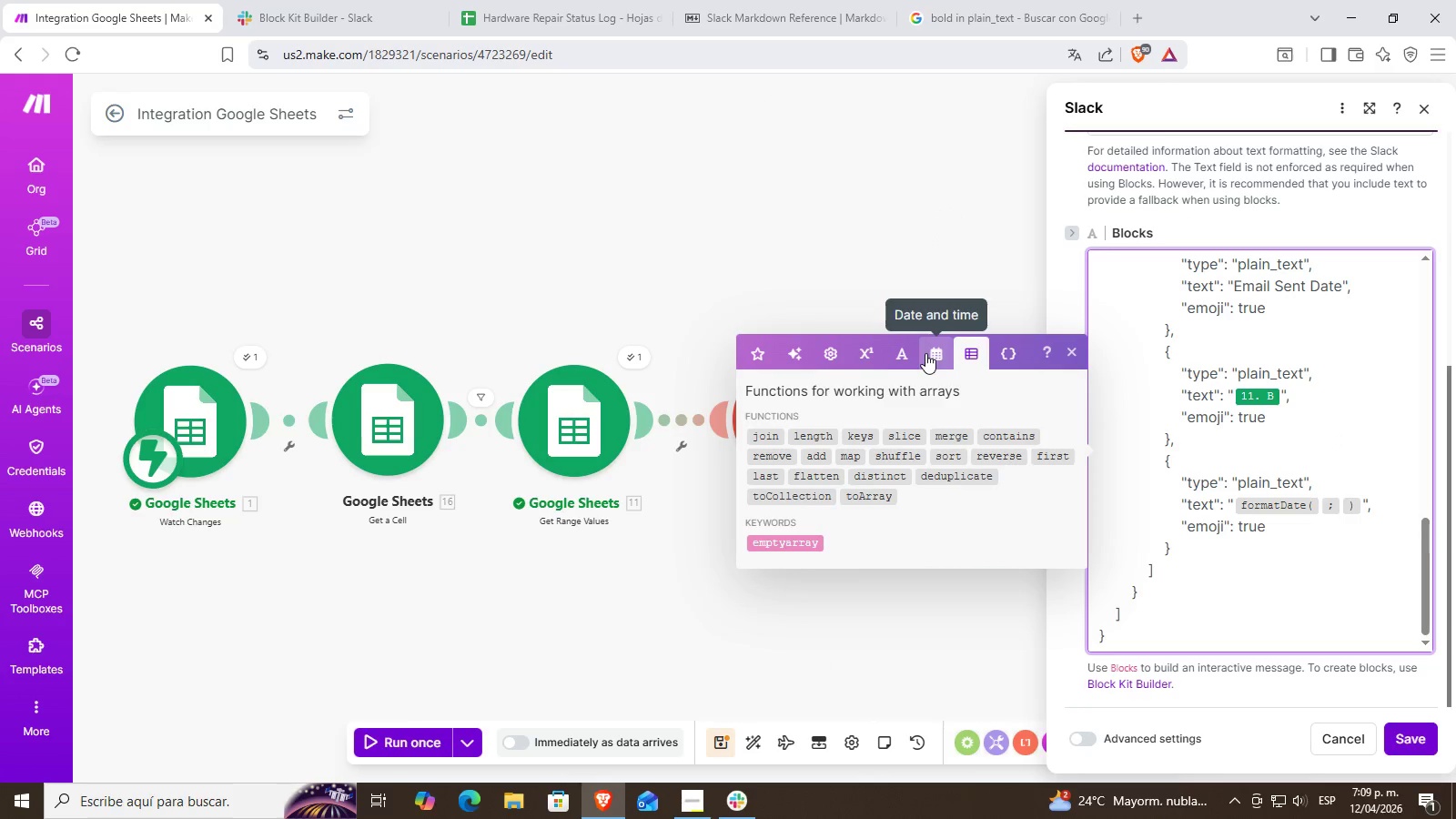 
left_click([900, 346])
 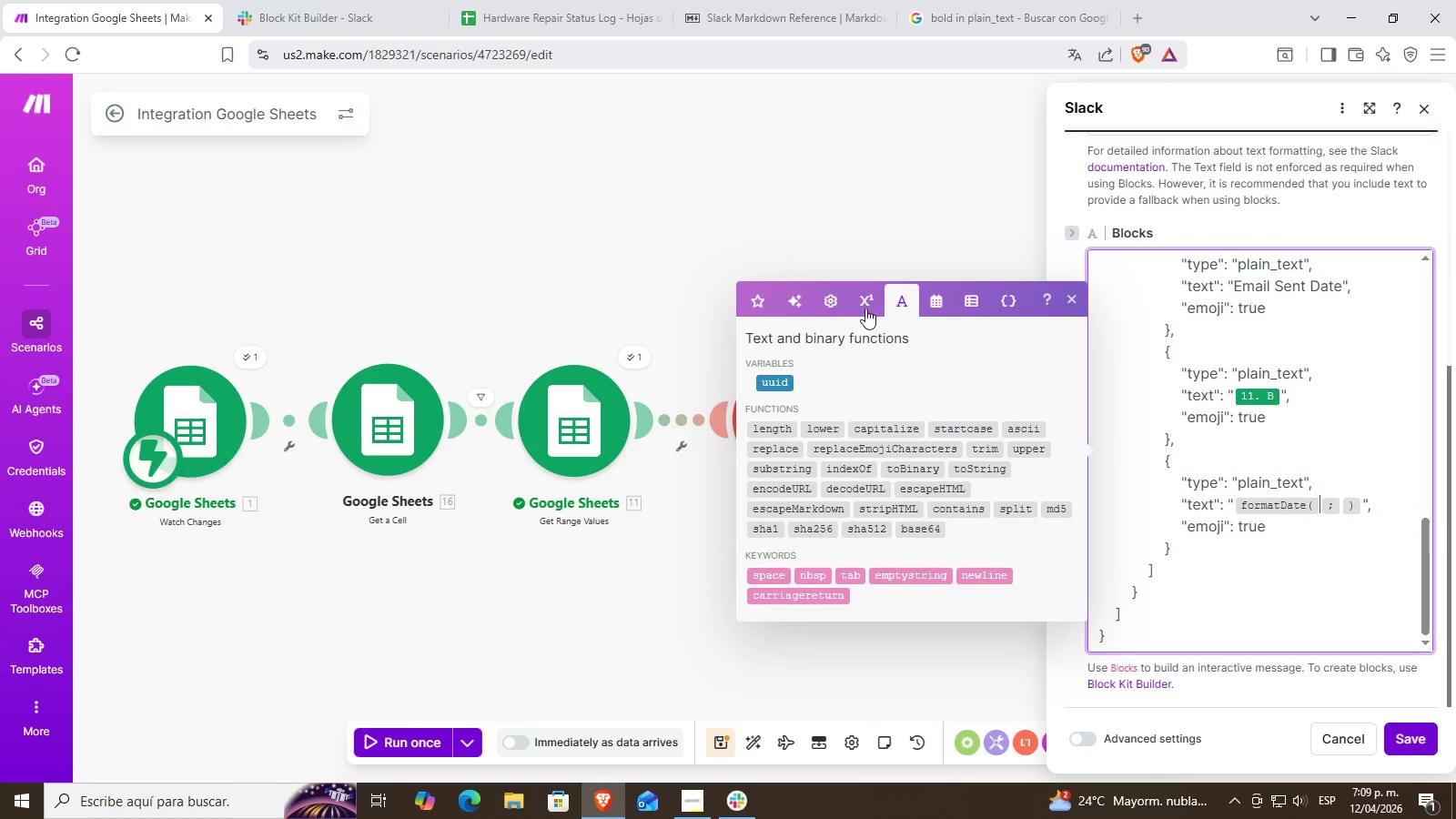 
left_click([864, 308])
 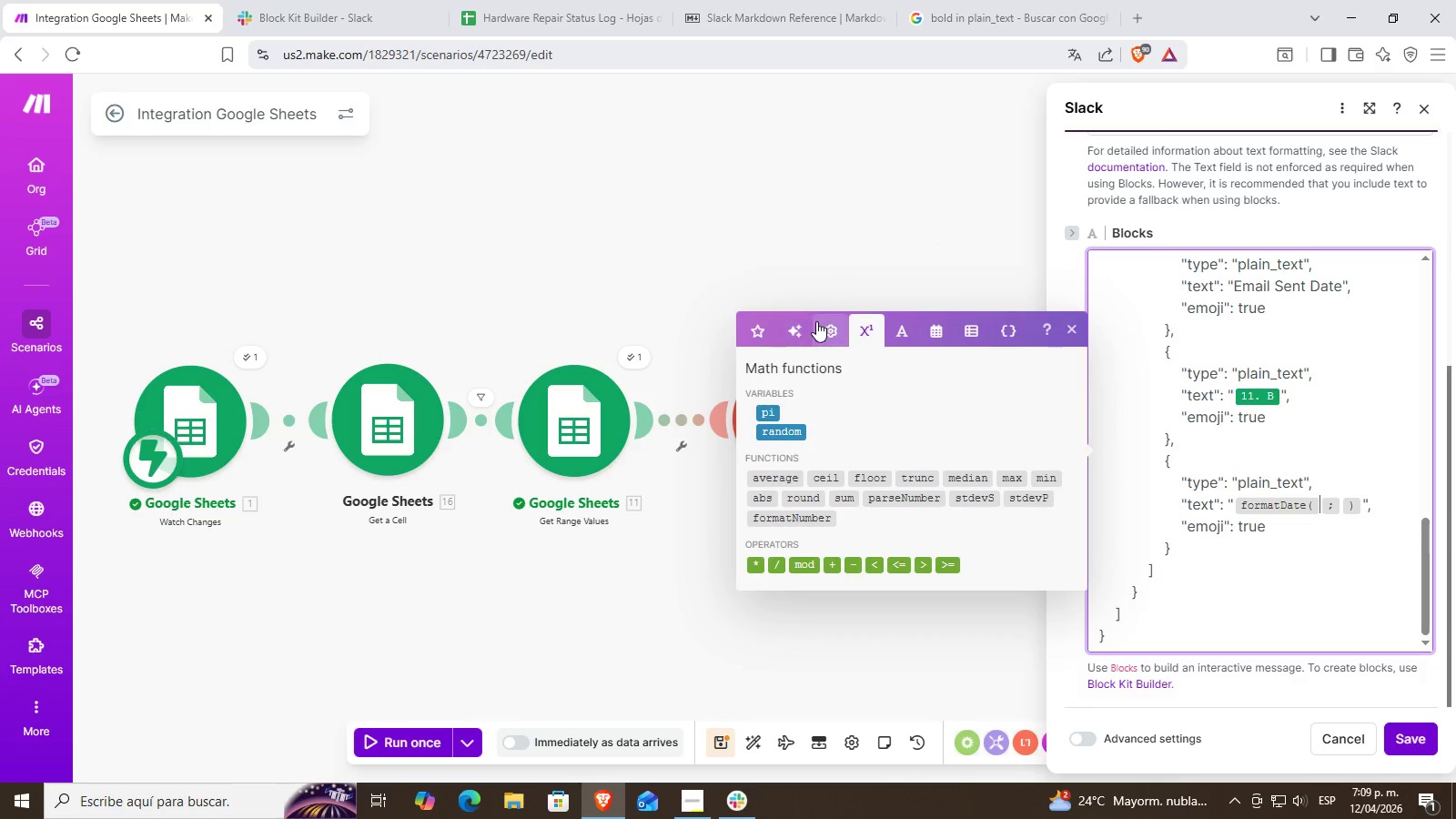 
double_click([968, 328])
 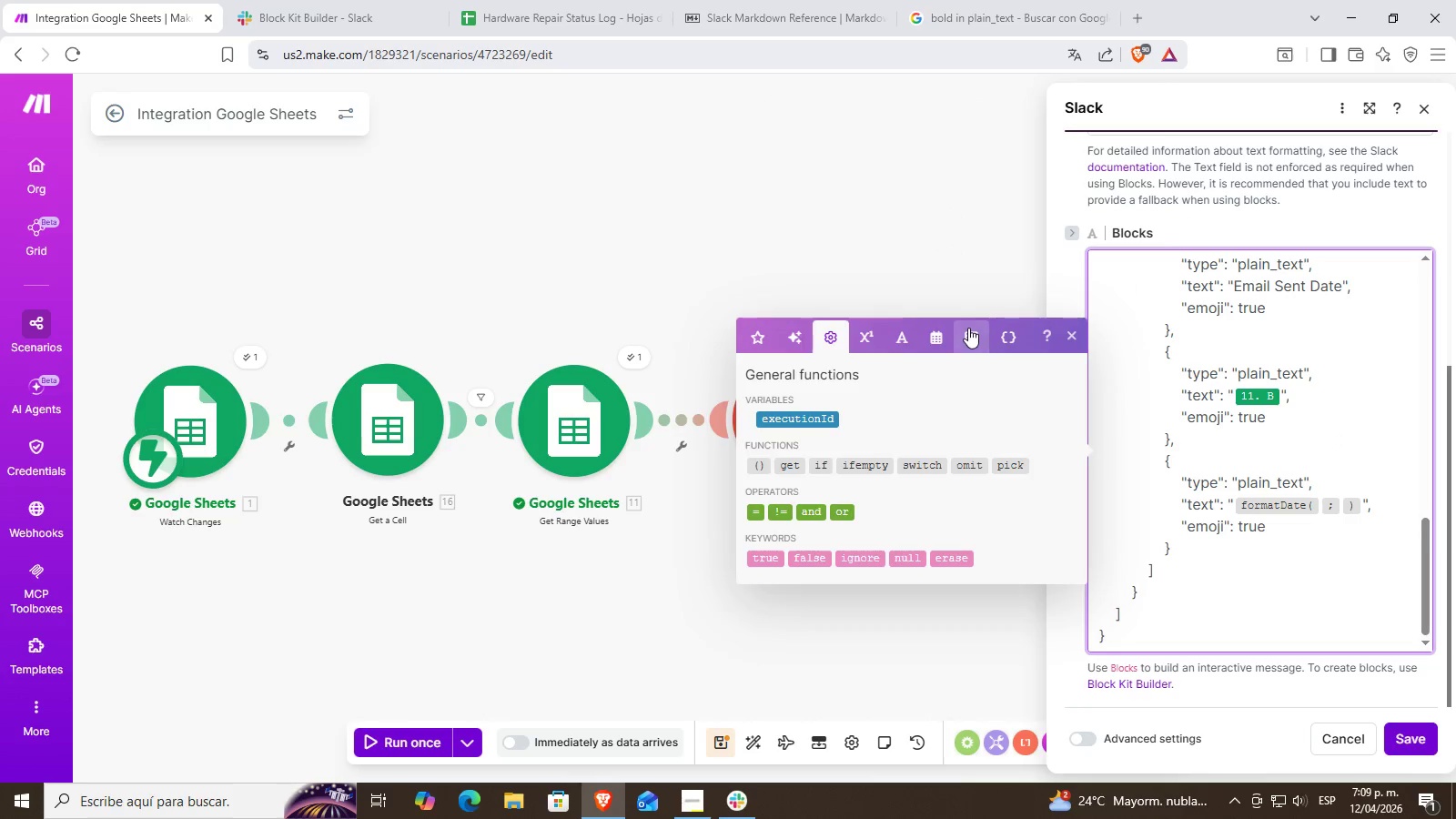 
triple_click([968, 328])
 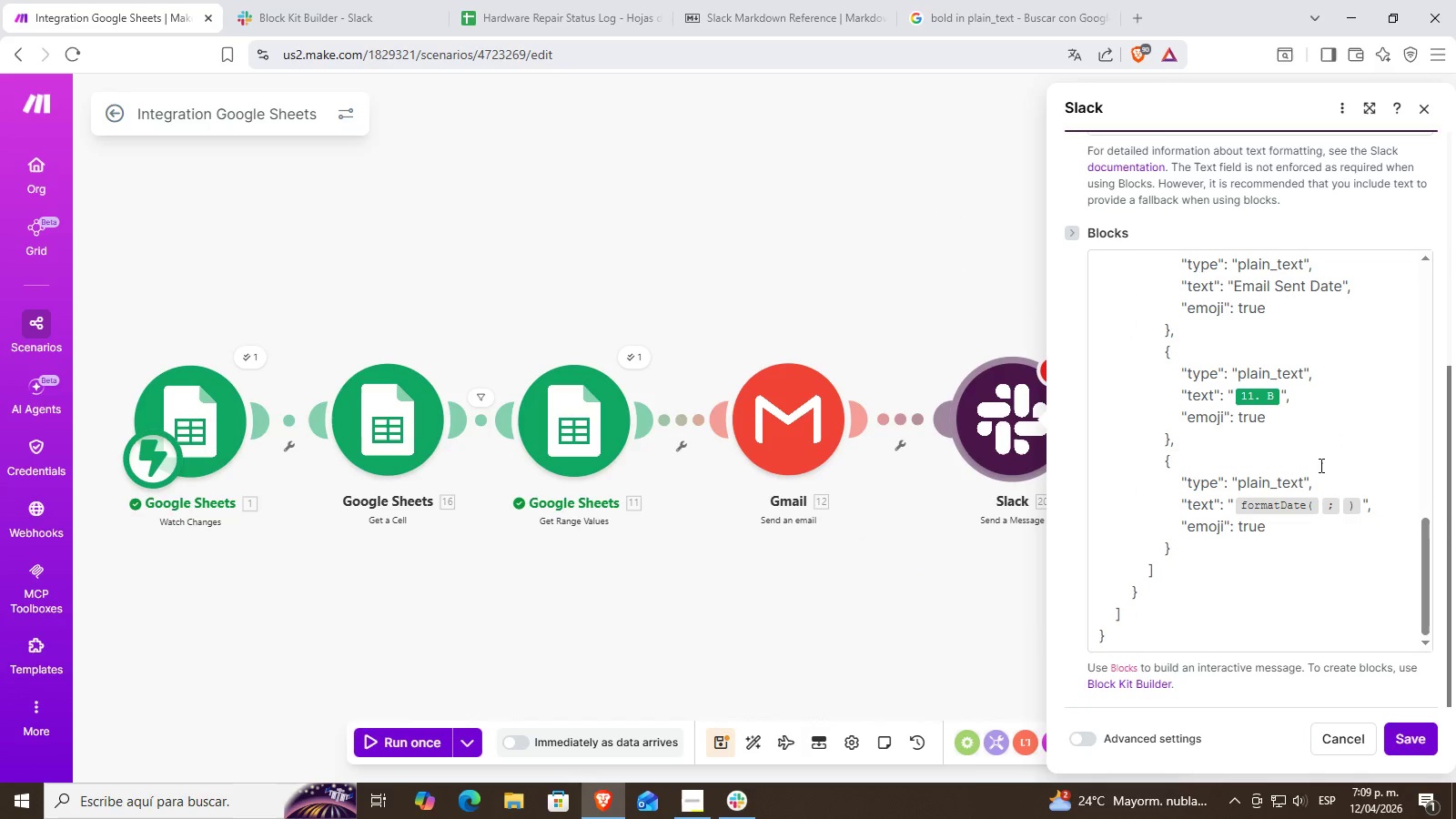 
left_click([1320, 501])
 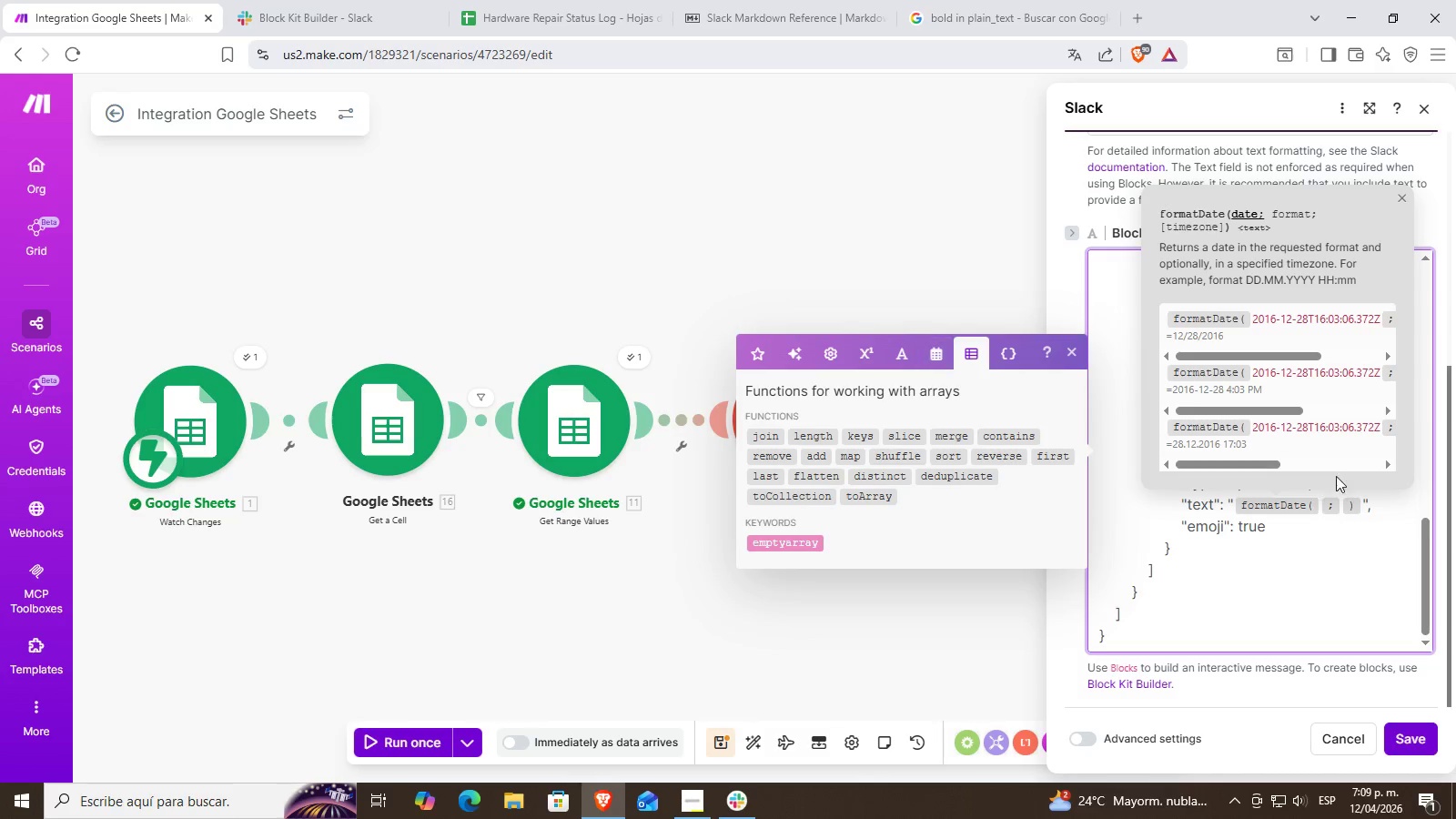 
left_click([1364, 504])
 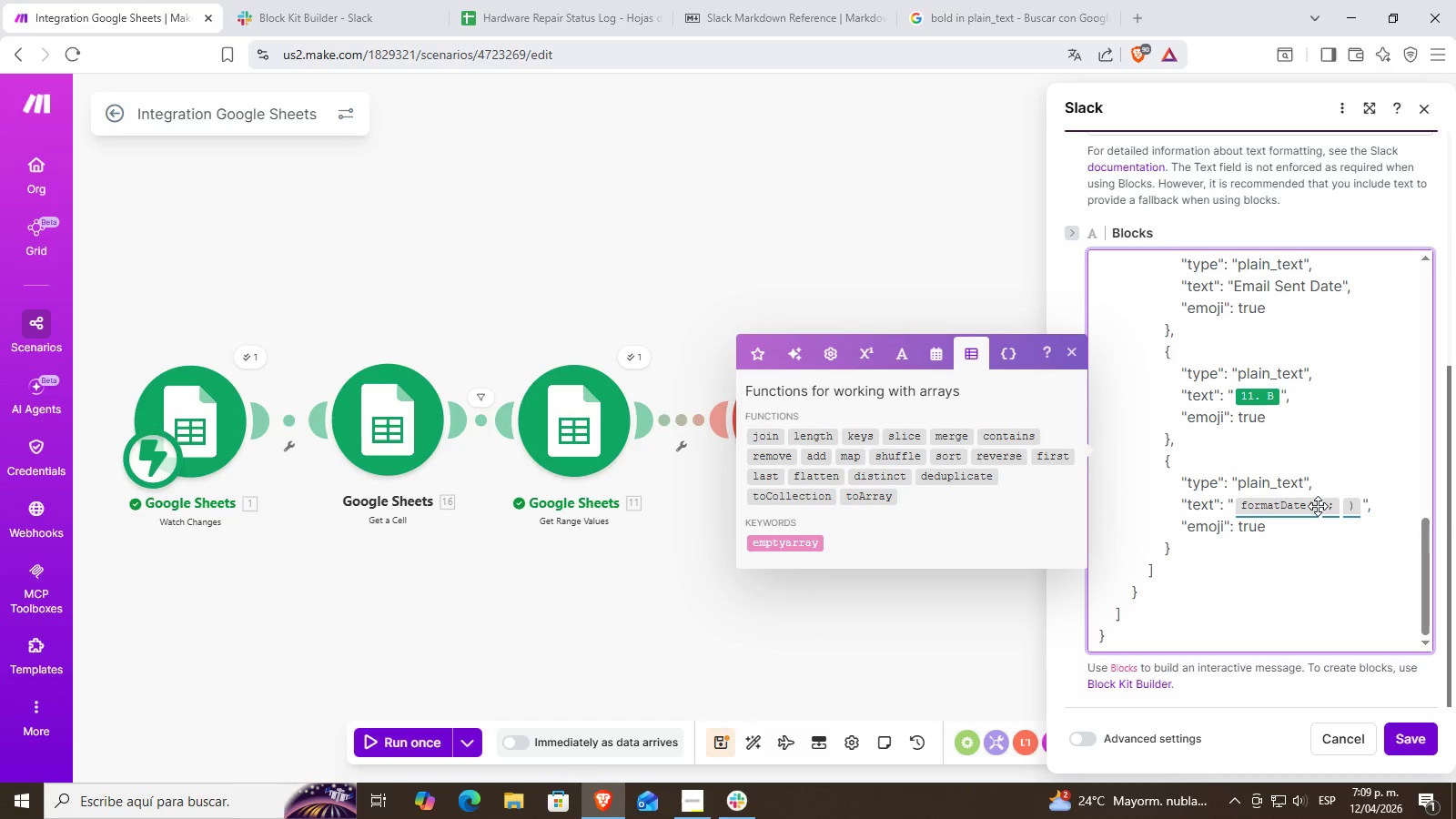 
left_click([1320, 506])
 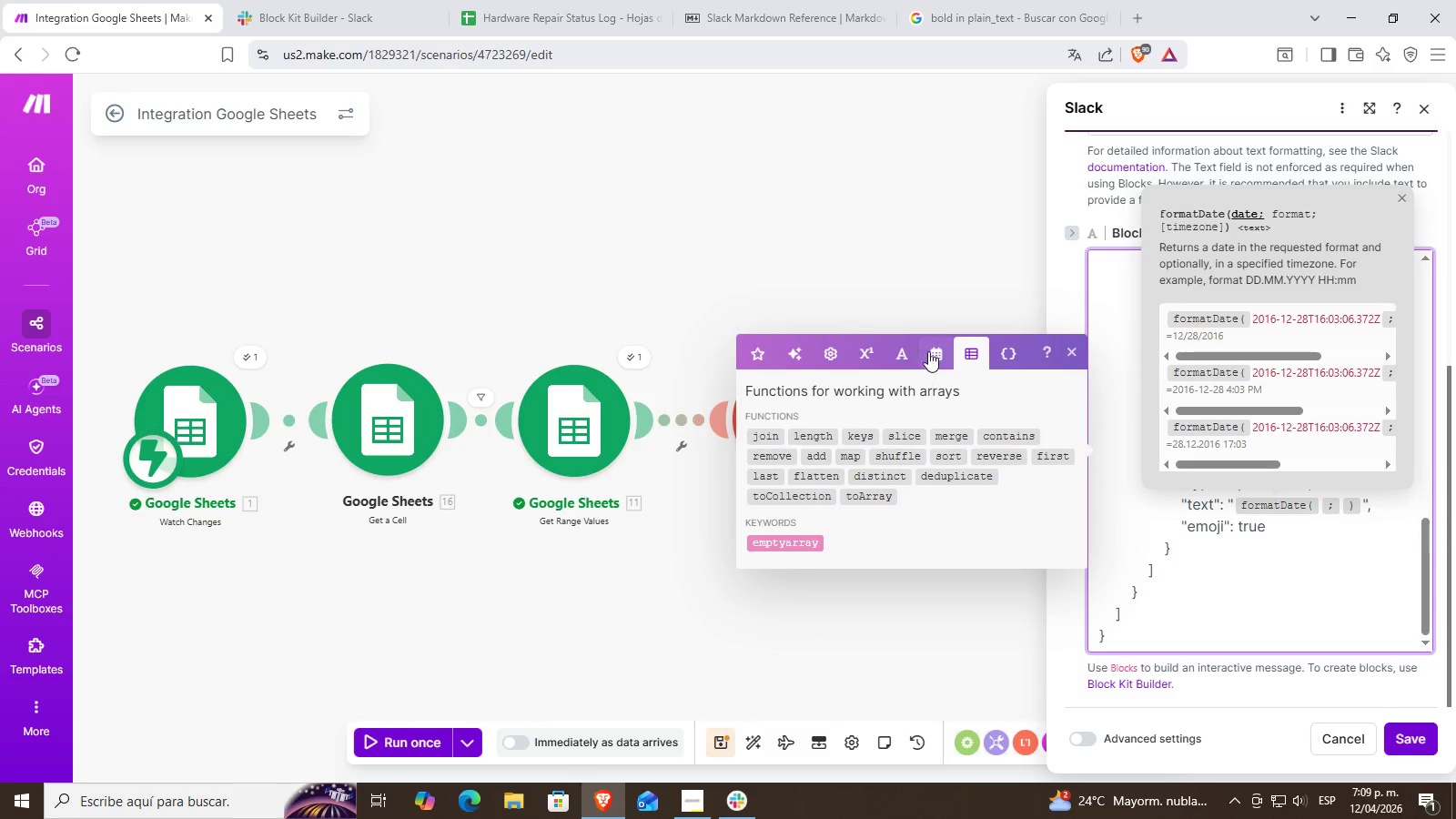 
left_click([927, 351])
 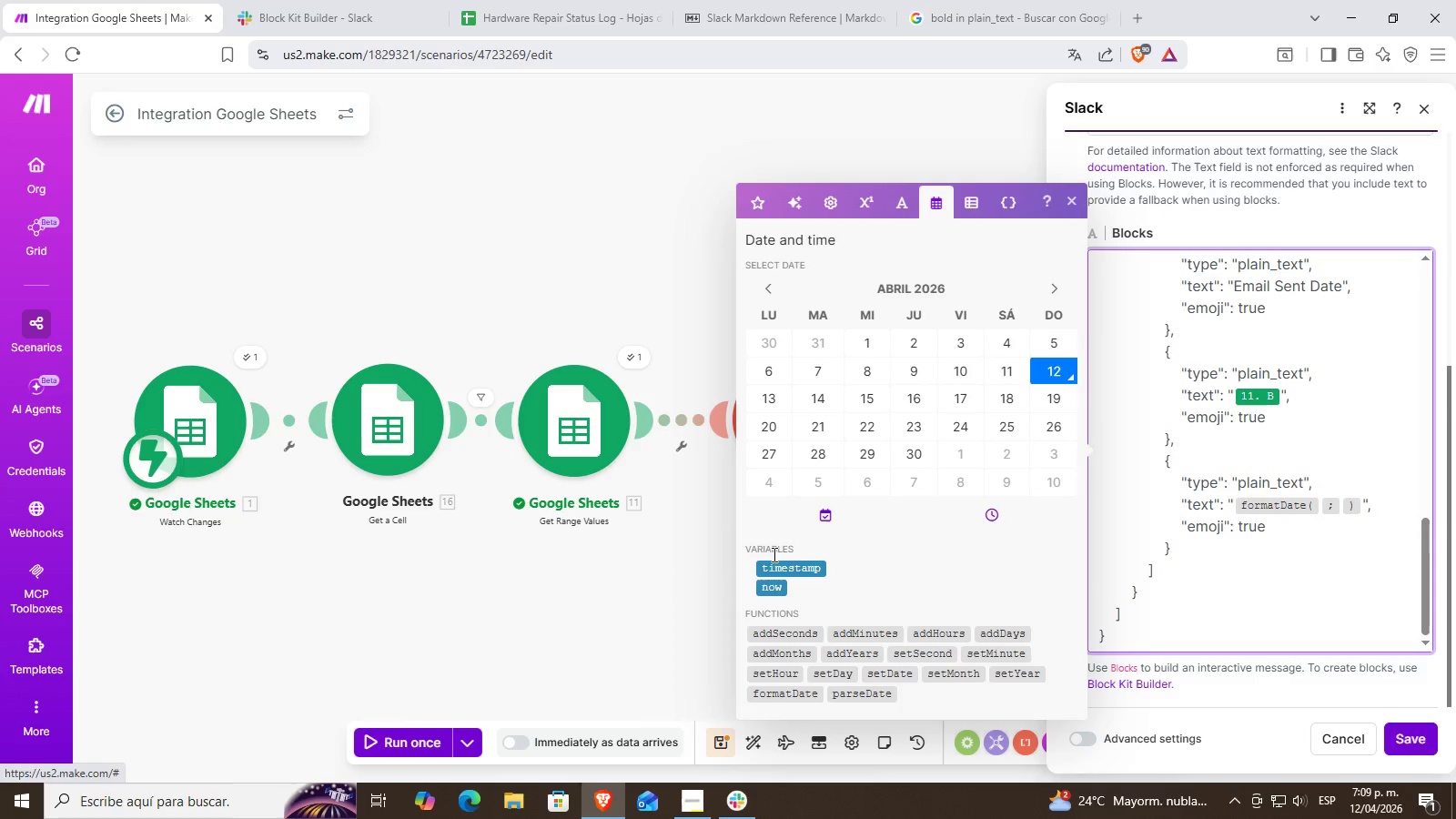 
left_click([770, 588])
 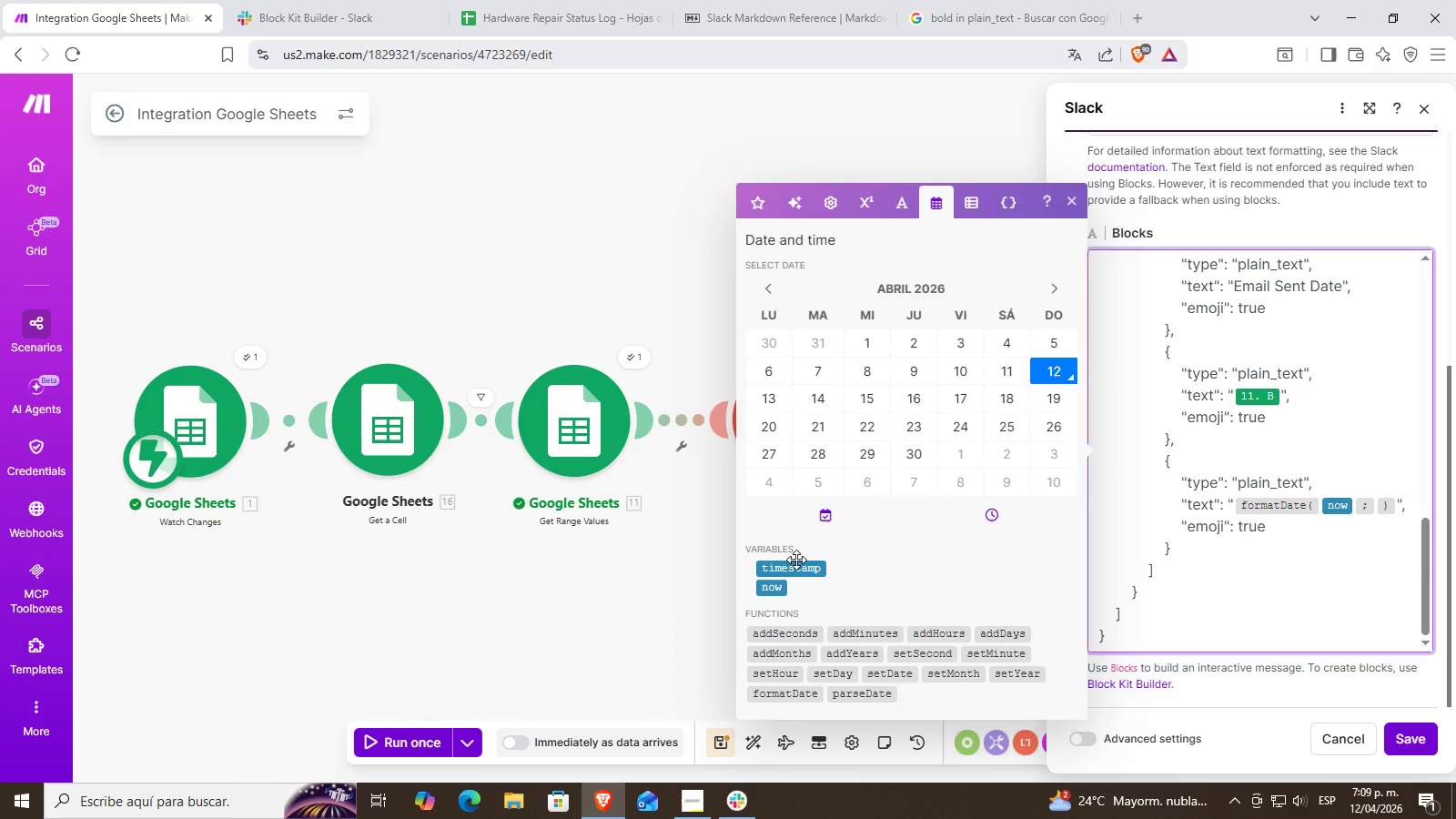 
key(Backspace)
 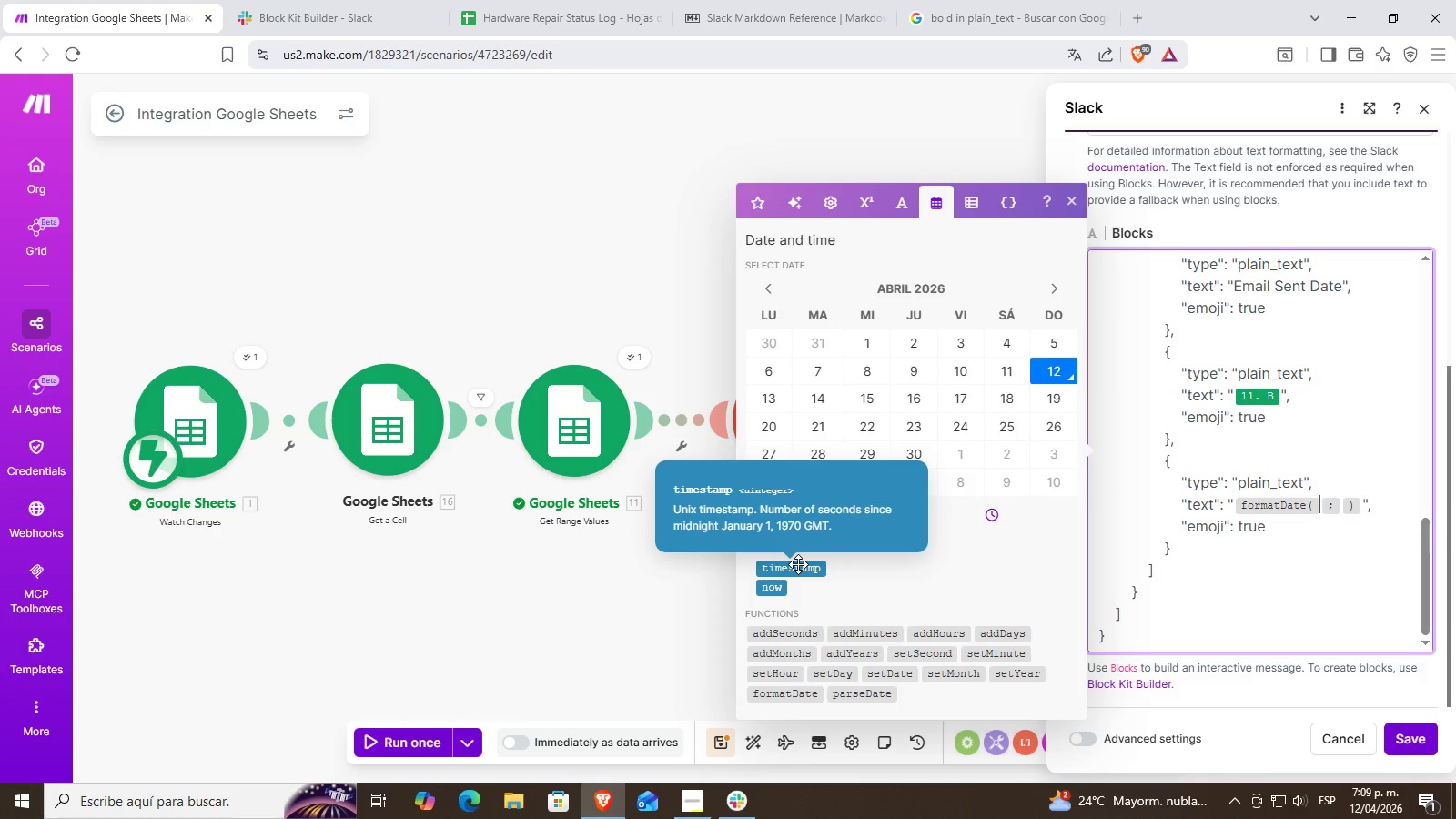 
wait(8.39)
 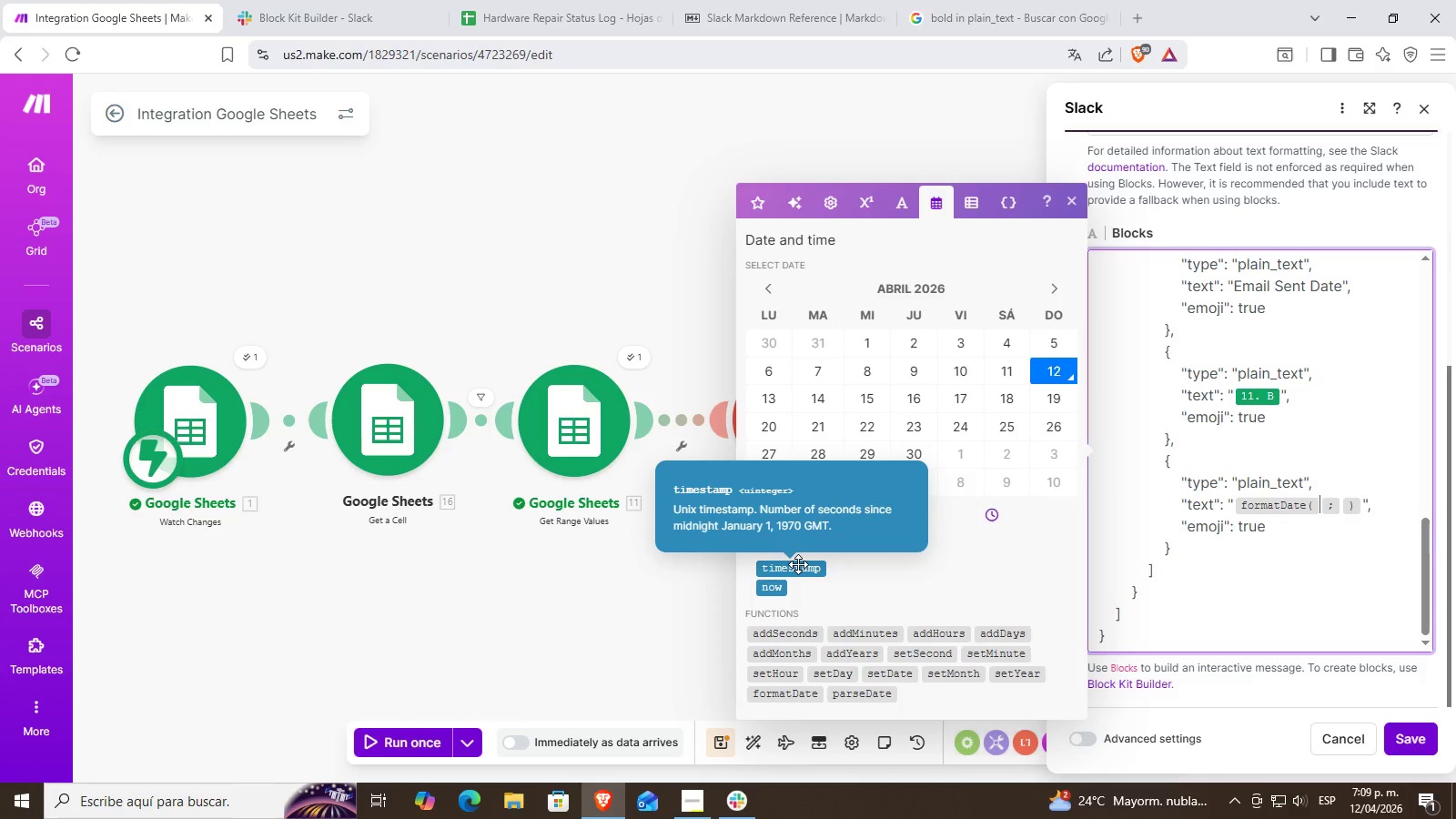 
left_click([781, 584])
 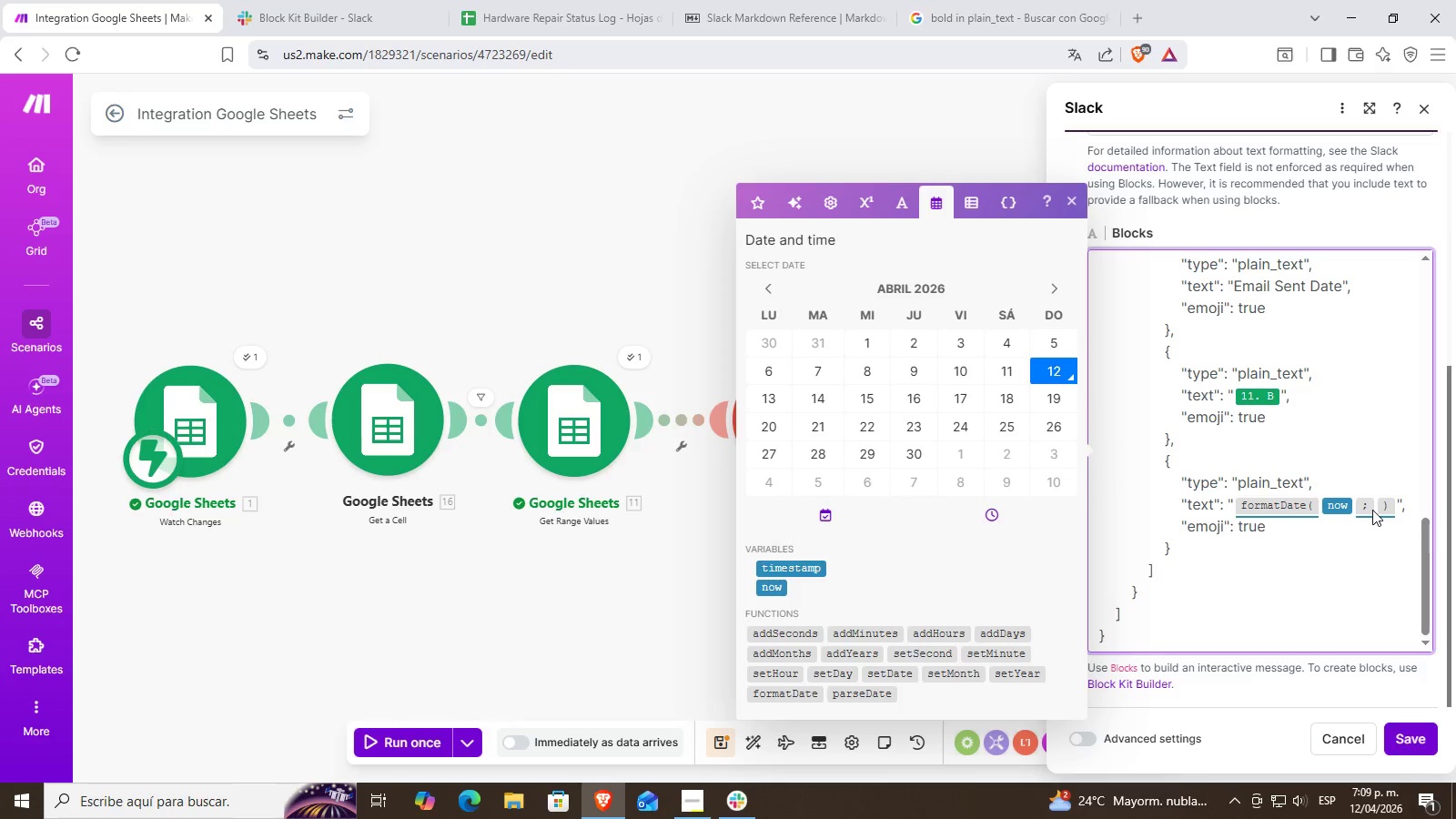 
left_click([1374, 510])
 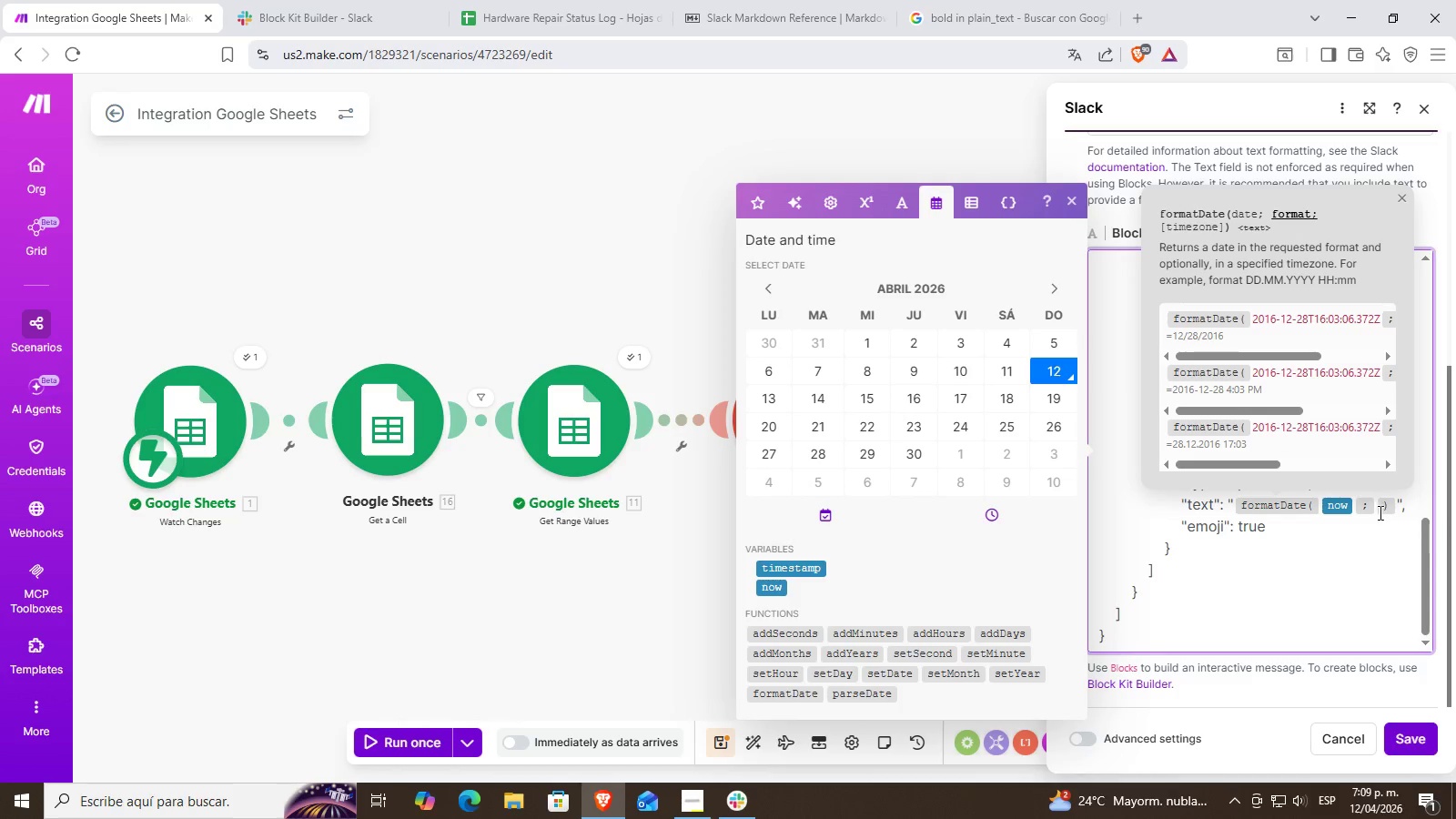 
double_click([1374, 510])
 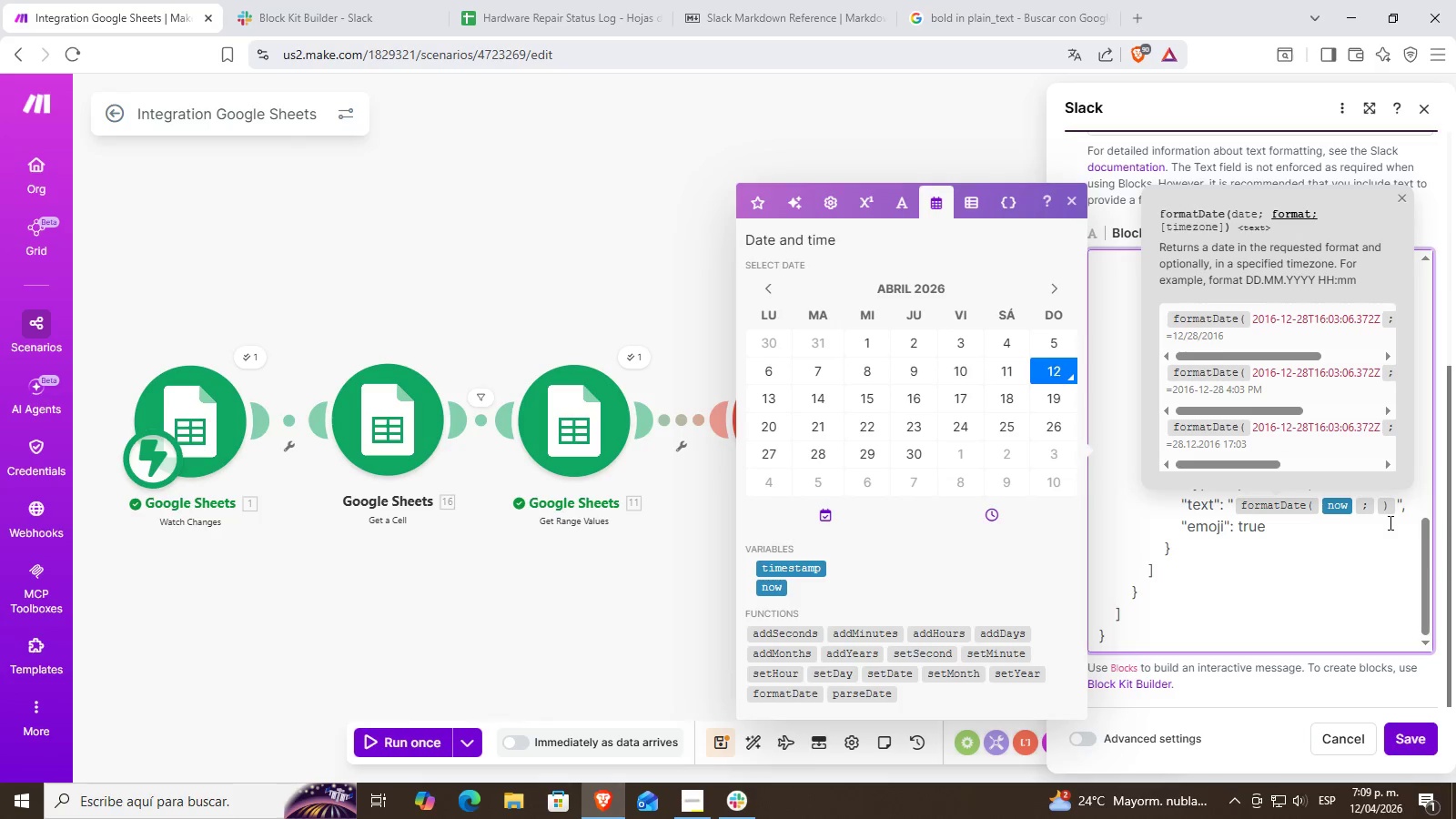 
type(YYYY-<)
key(Backspace)
type(MM-DD)
 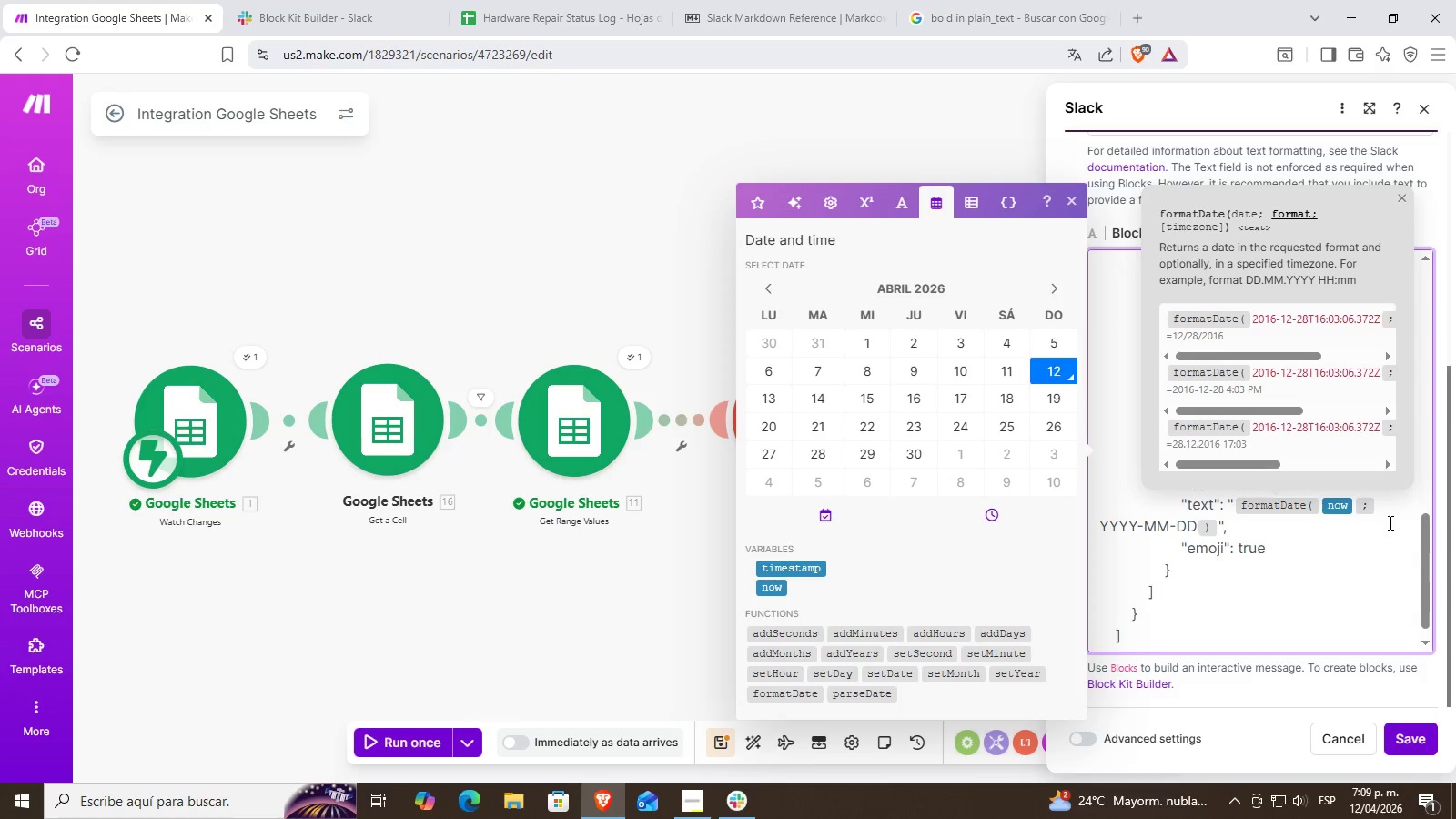 
left_click([1357, 532])
 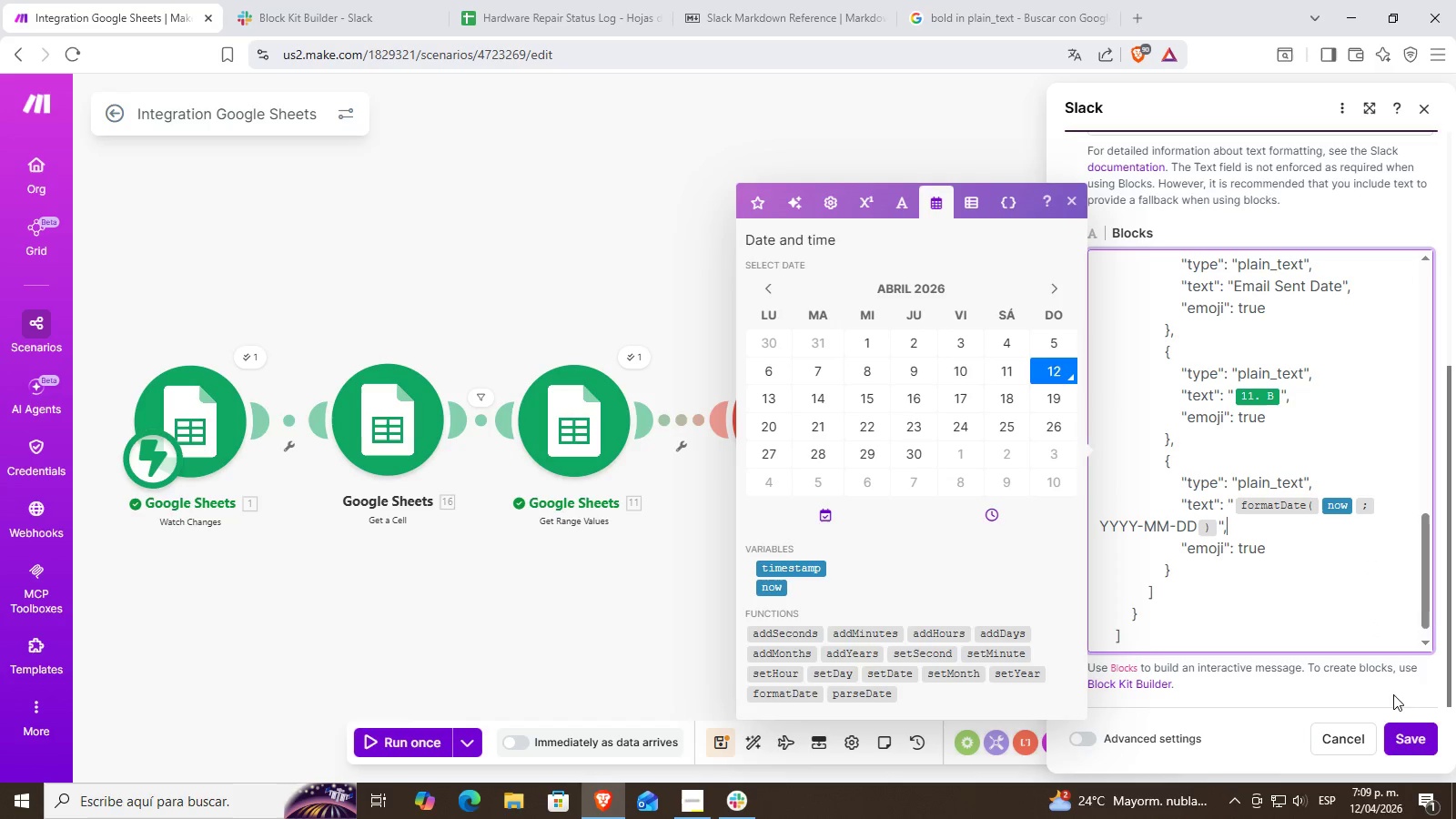 
left_click([1407, 730])
 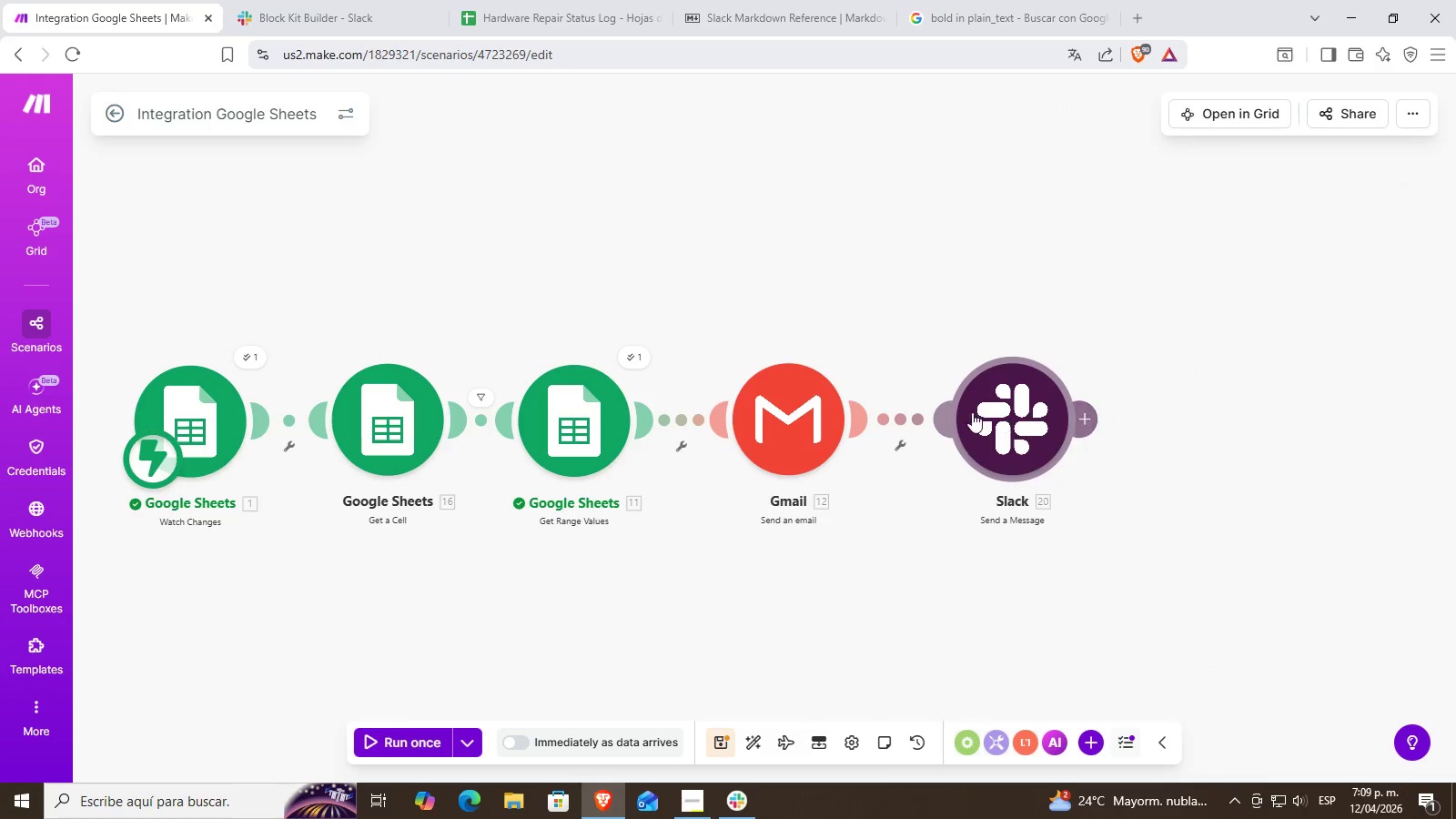 
left_click_drag(start_coordinate=[998, 419], to_coordinate=[1131, 431])
 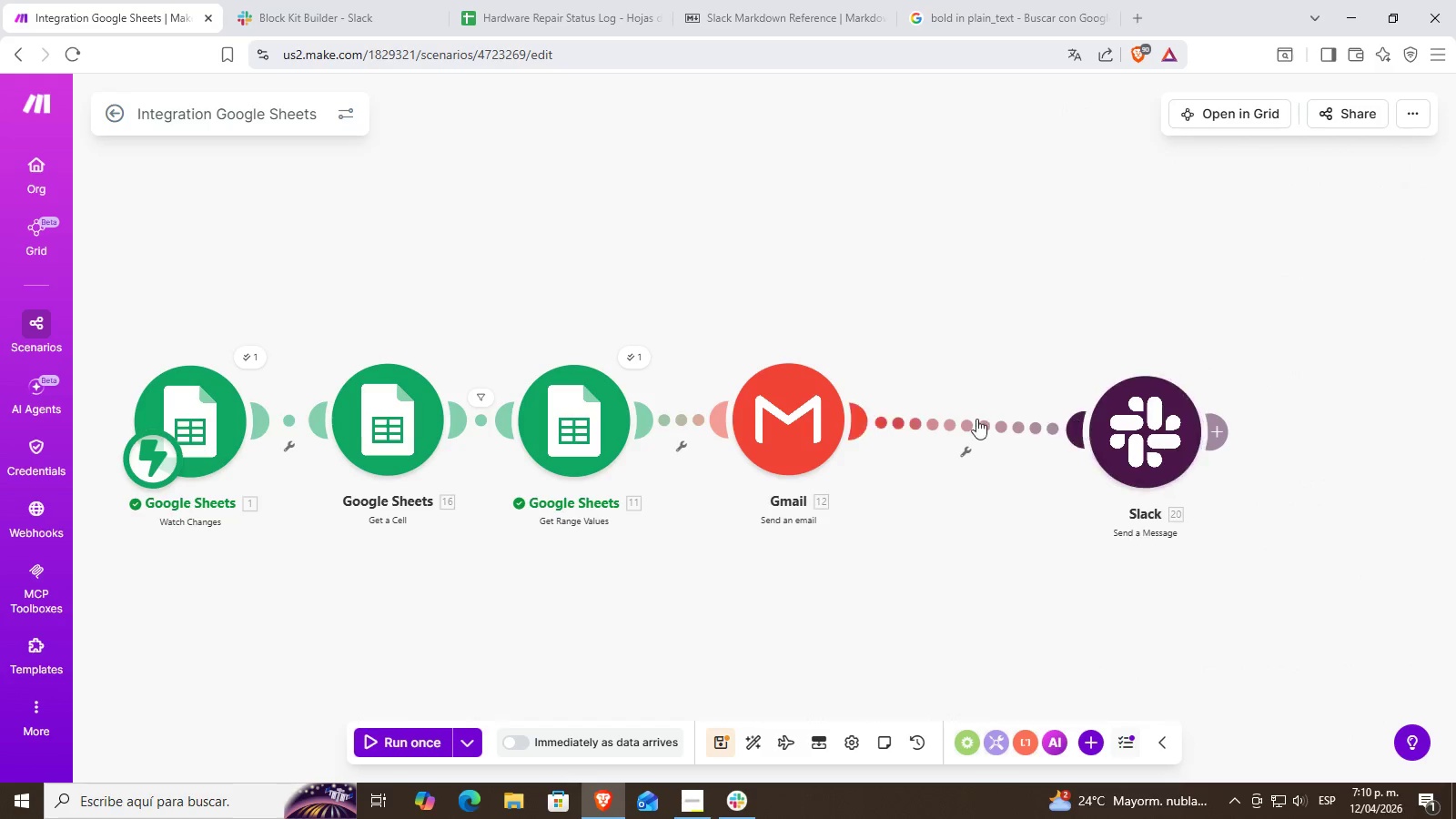 
right_click([963, 419])
 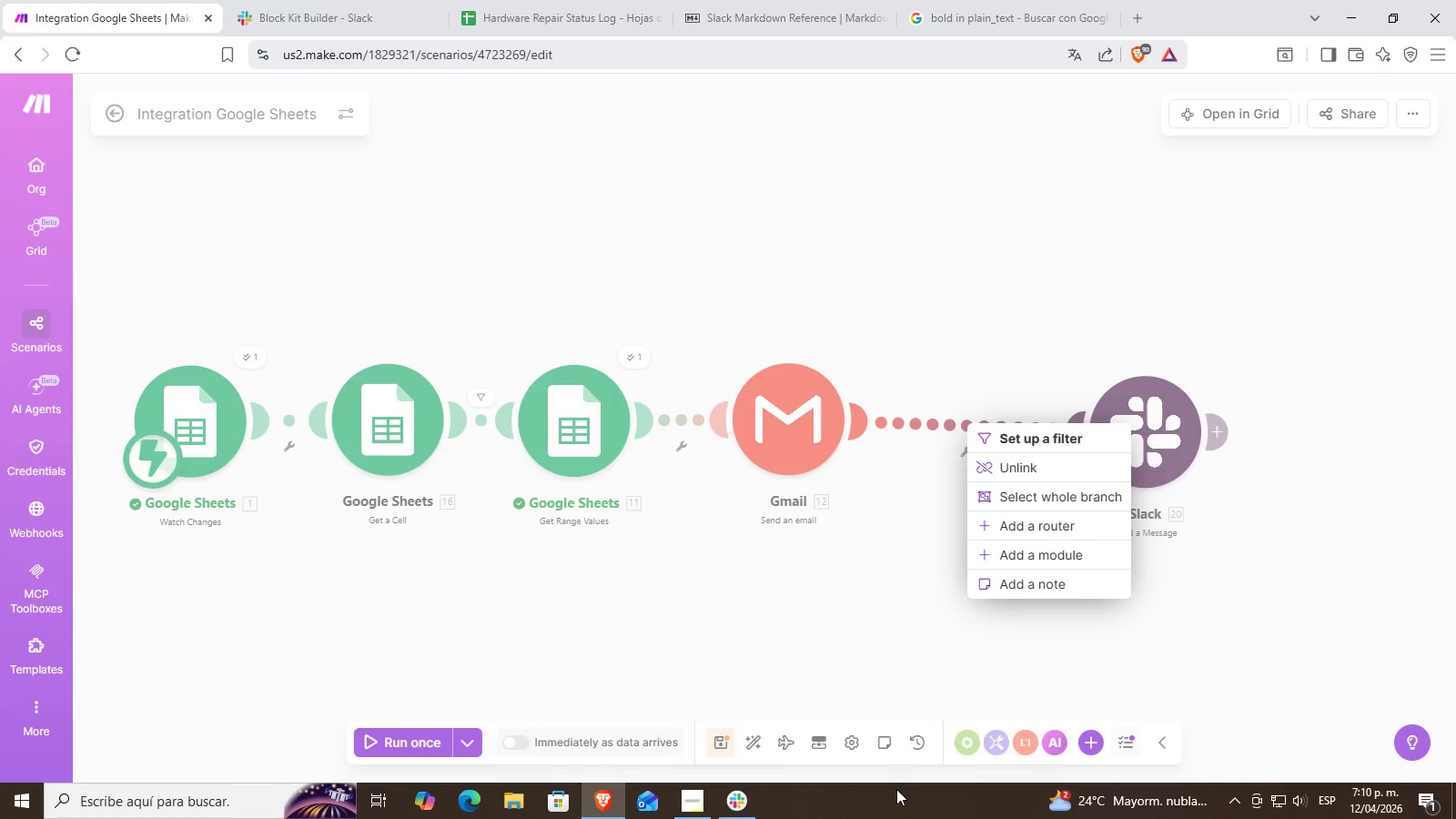 
wait(14.03)
 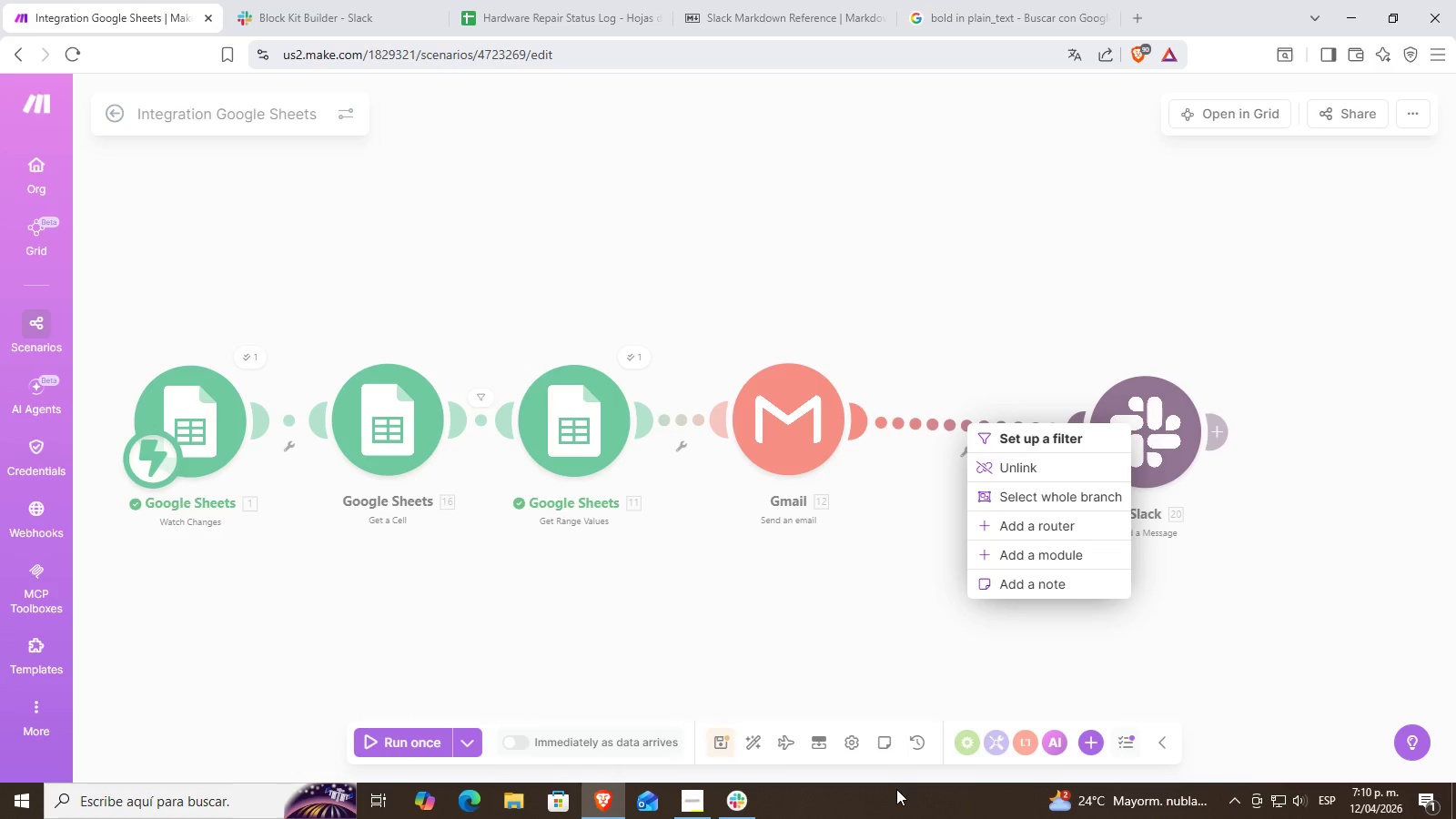 
left_click([835, 552])
 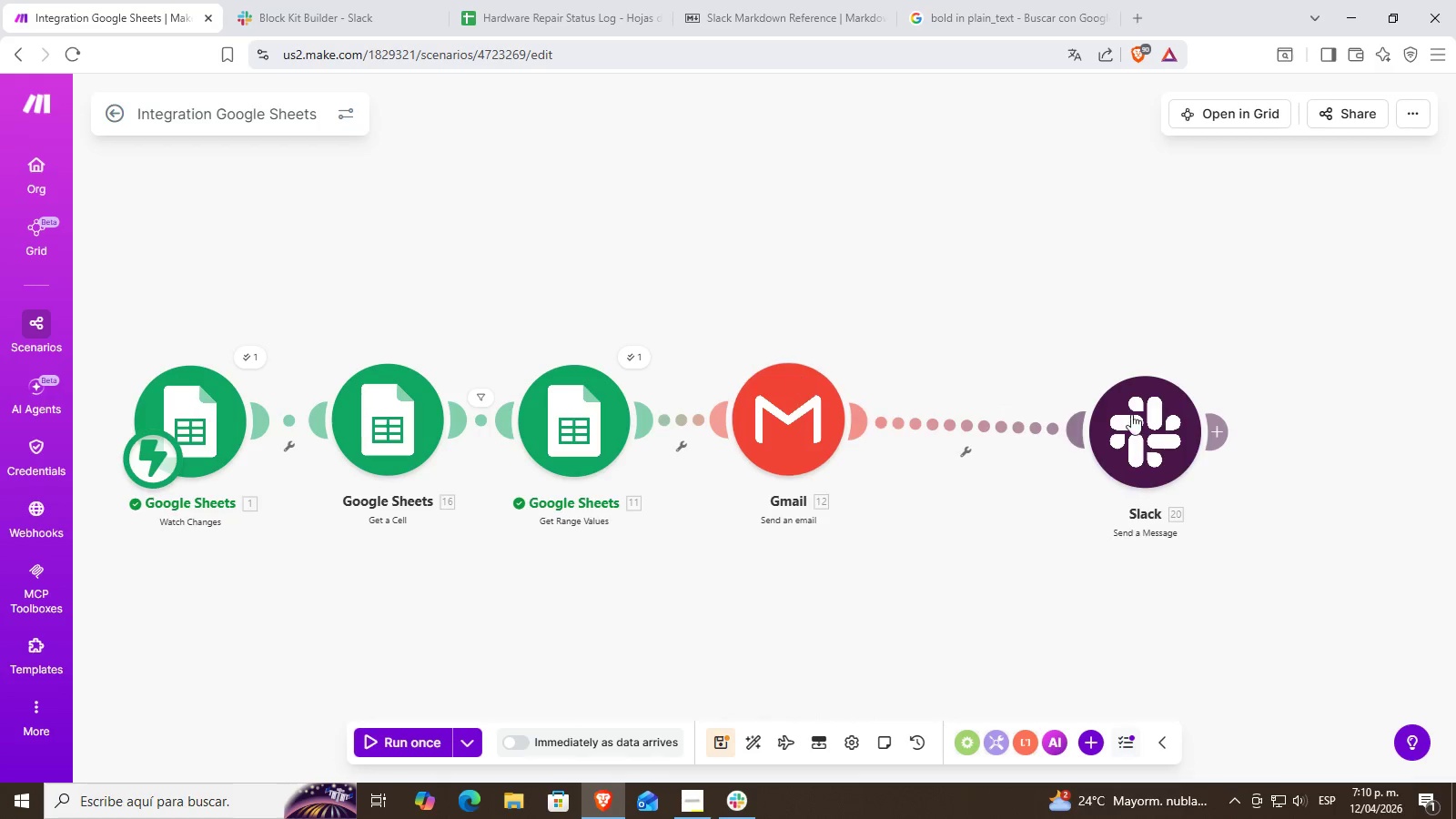 
left_click_drag(start_coordinate=[1136, 447], to_coordinate=[1094, 413])
 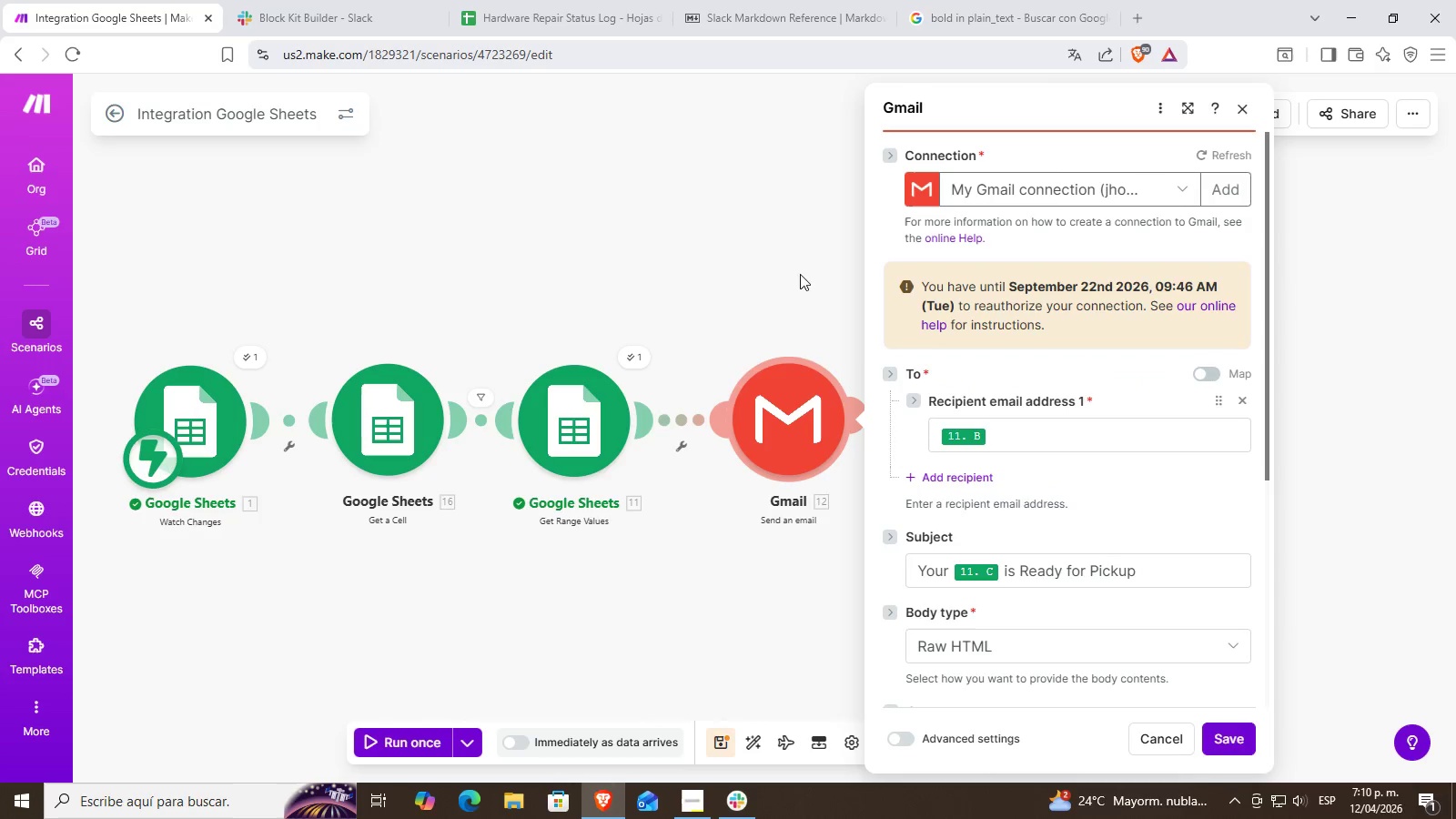 
left_click([785, 288])
 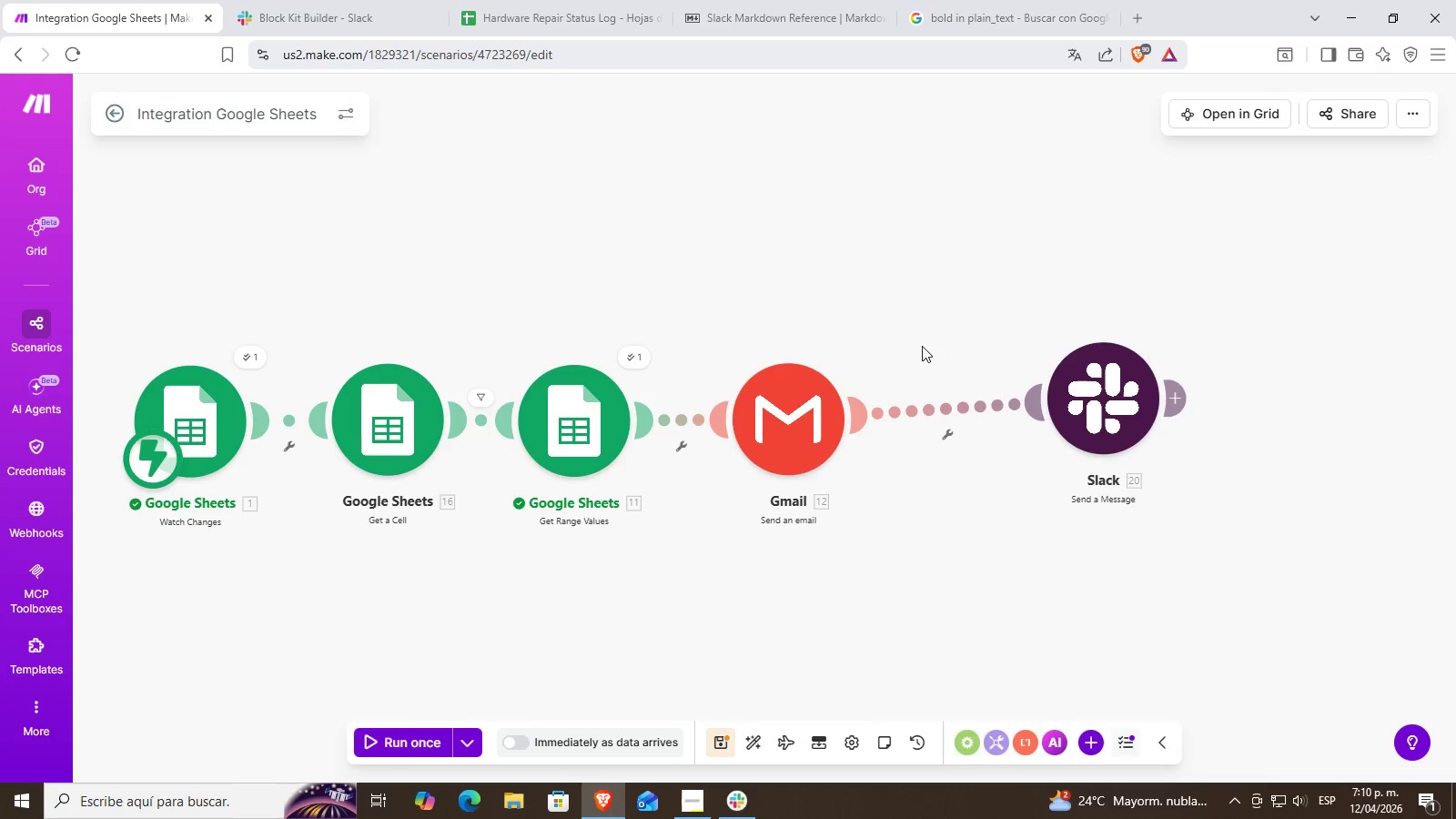 
left_click_drag(start_coordinate=[991, 344], to_coordinate=[902, 248])
 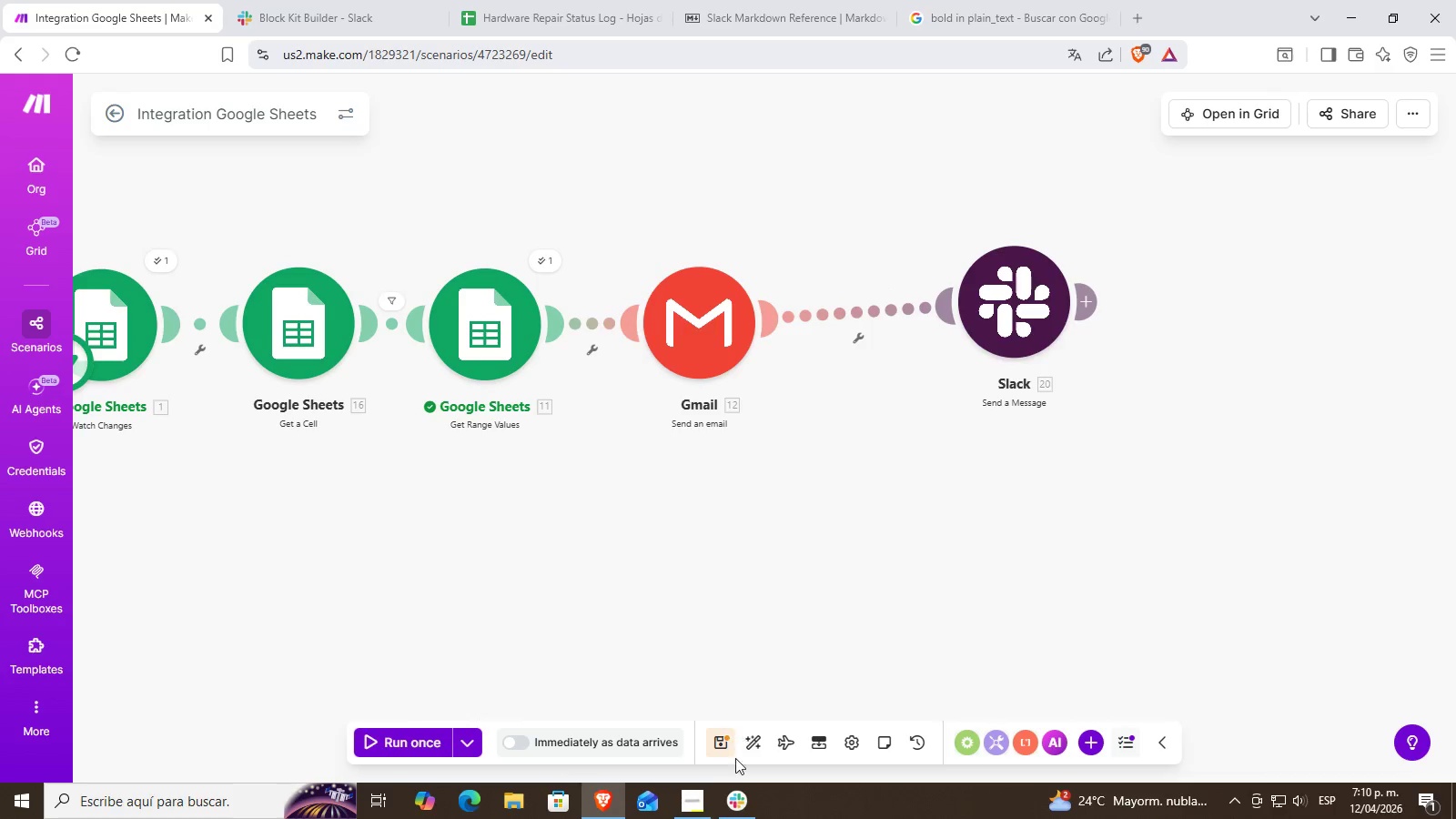 
left_click([683, 811])